 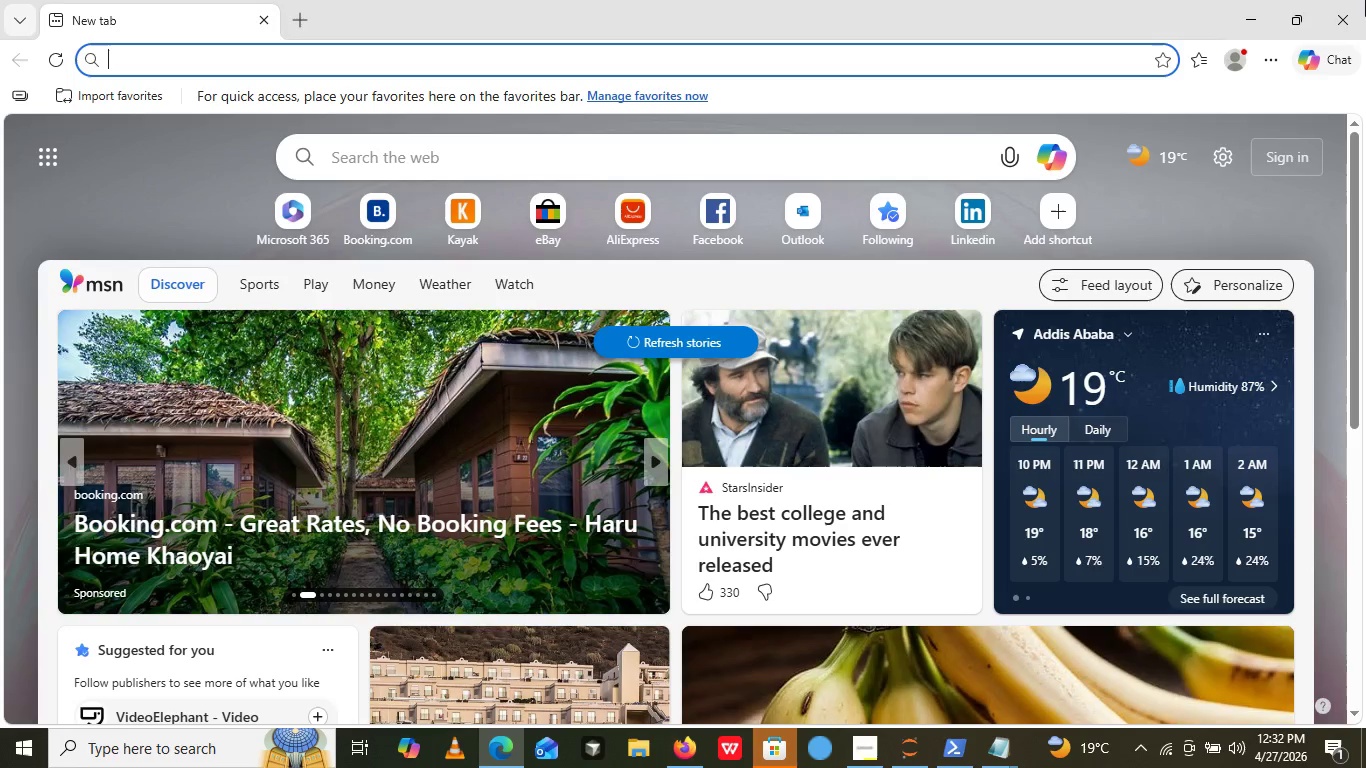 
left_click([1343, 15])
 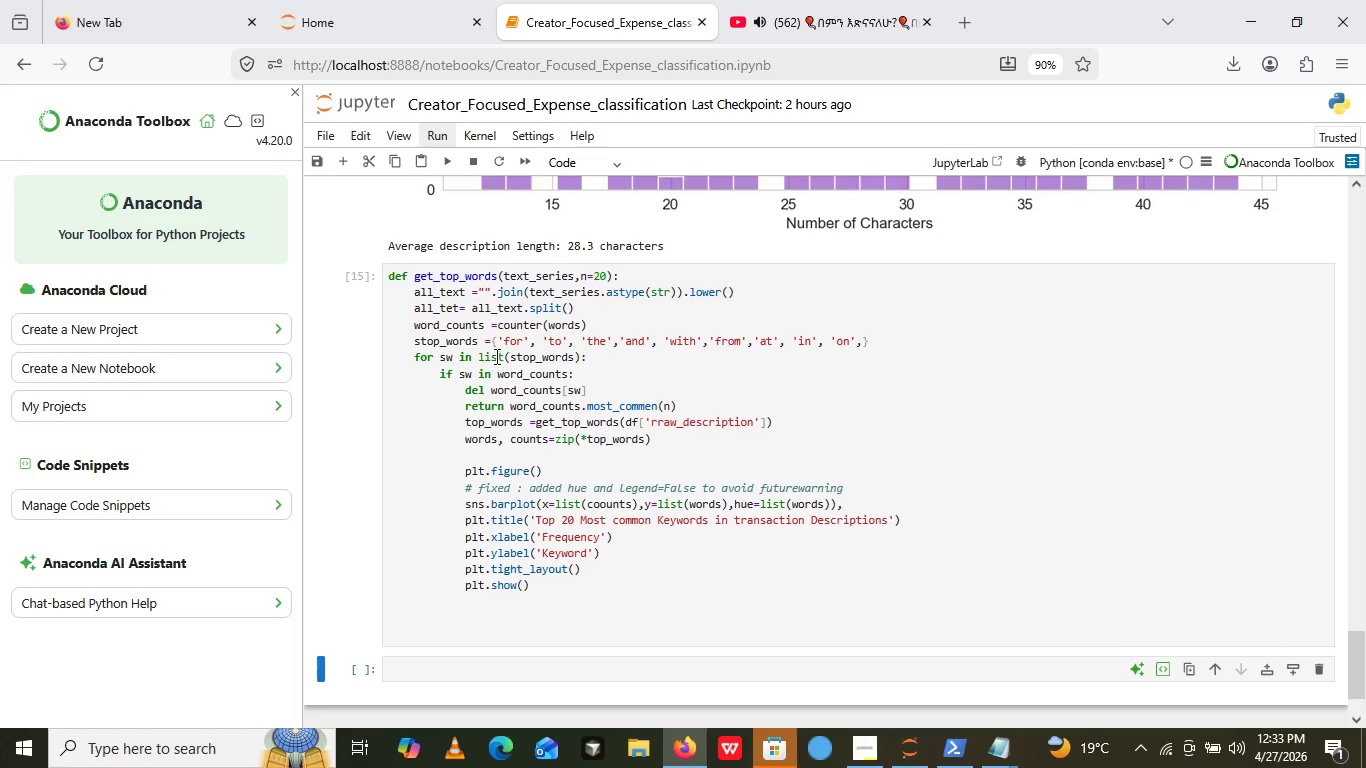 
wait(40.89)
 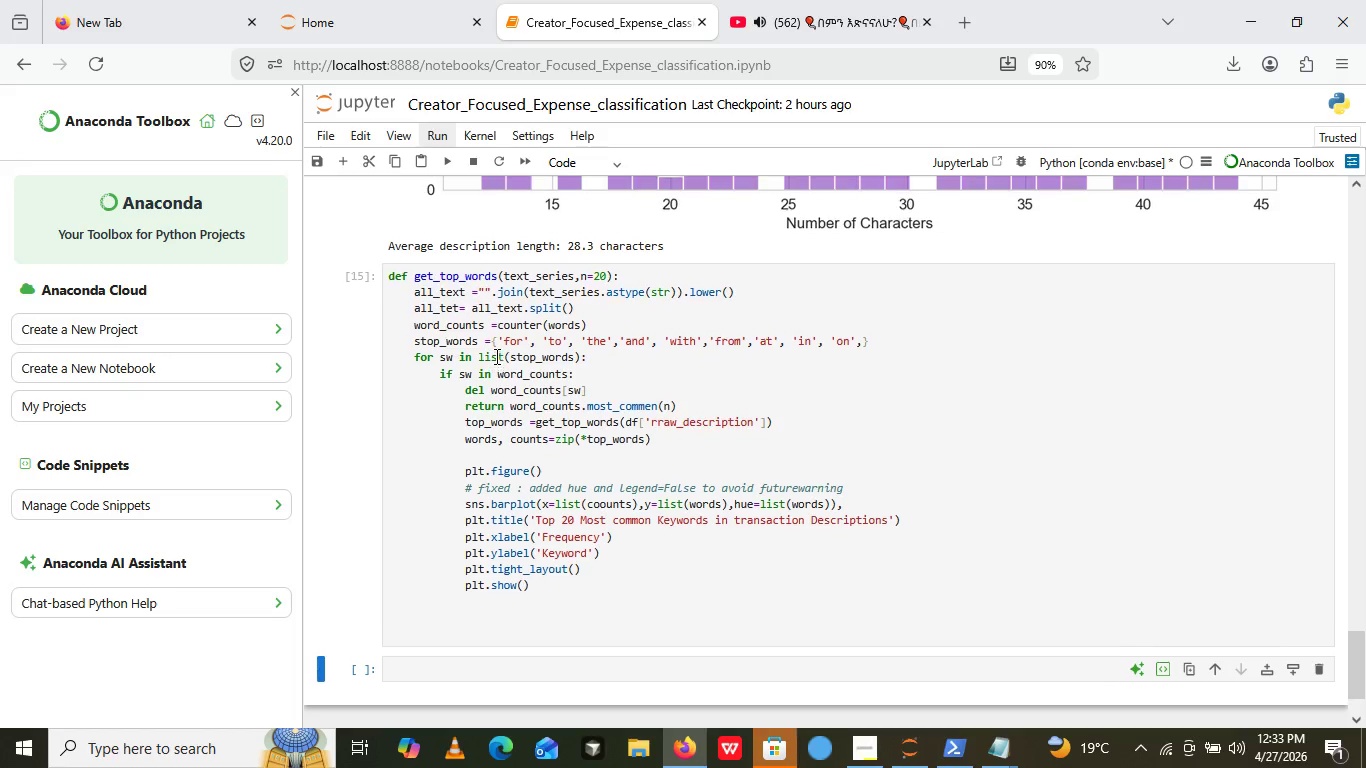 
left_click([722, 389])
 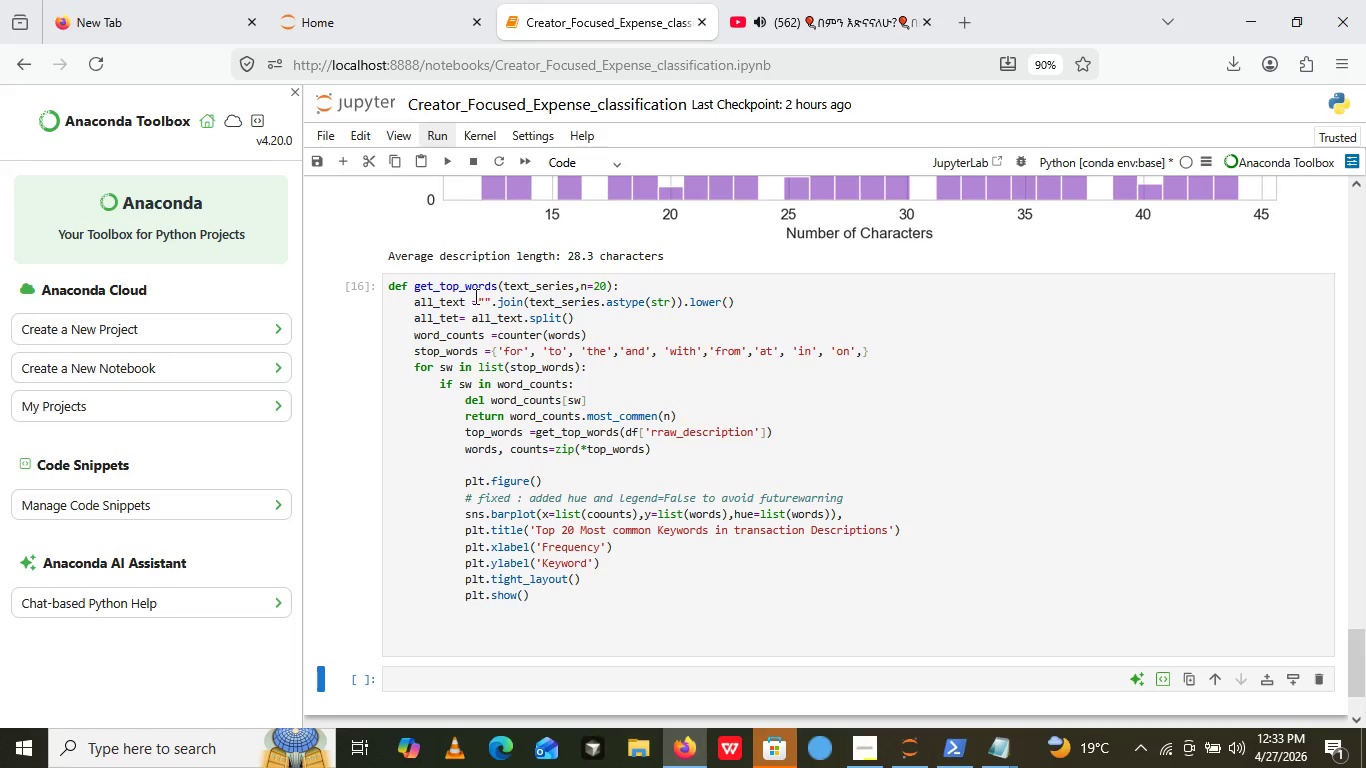 
left_click([445, 162])
 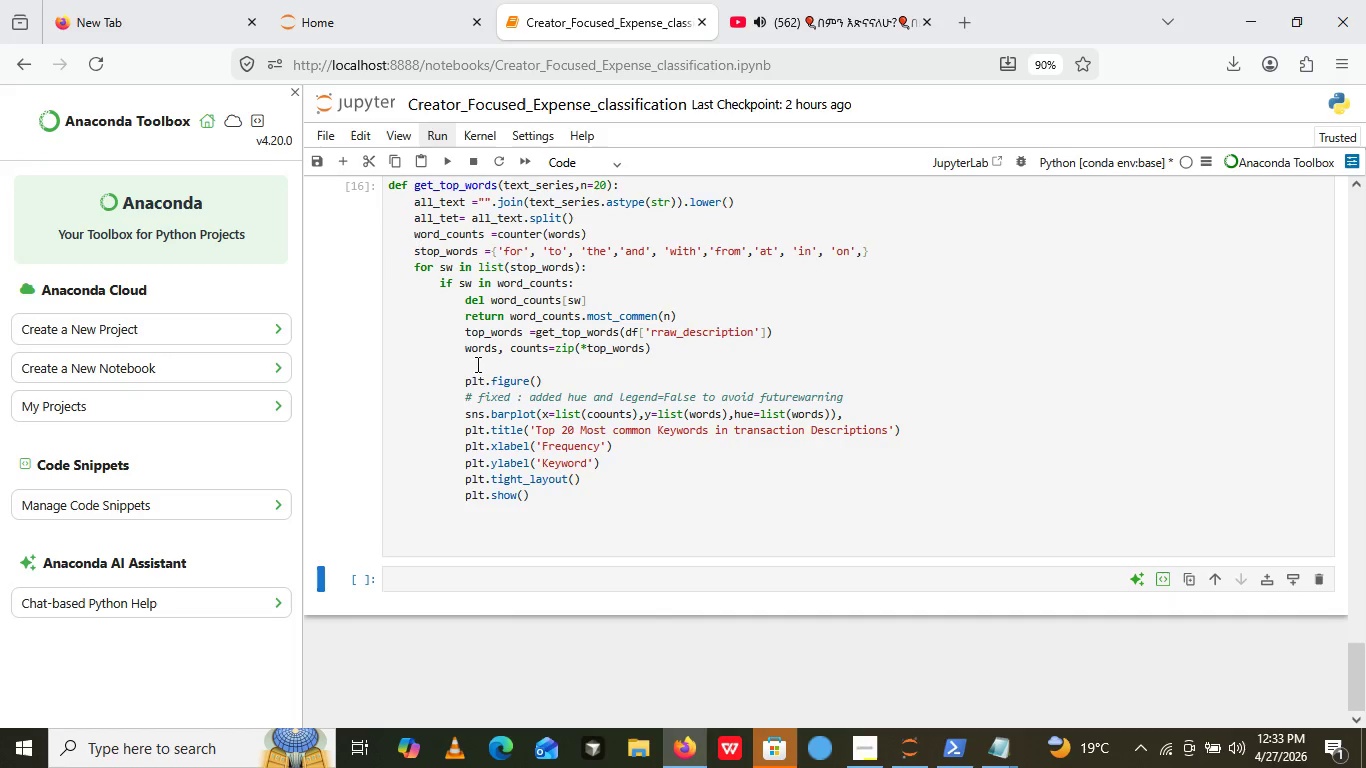 
scroll: coordinate [475, 320], scroll_direction: down, amount: 1.0
 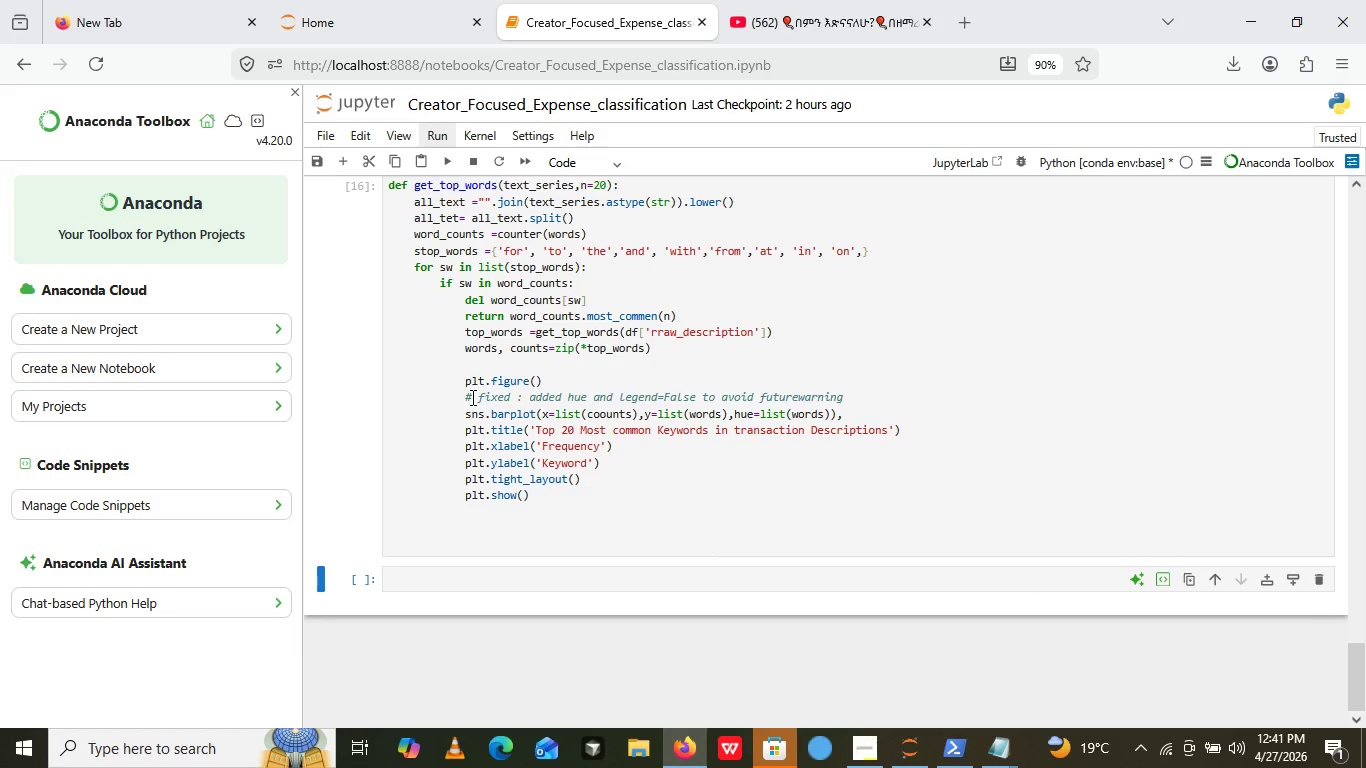 
wait(470.87)
 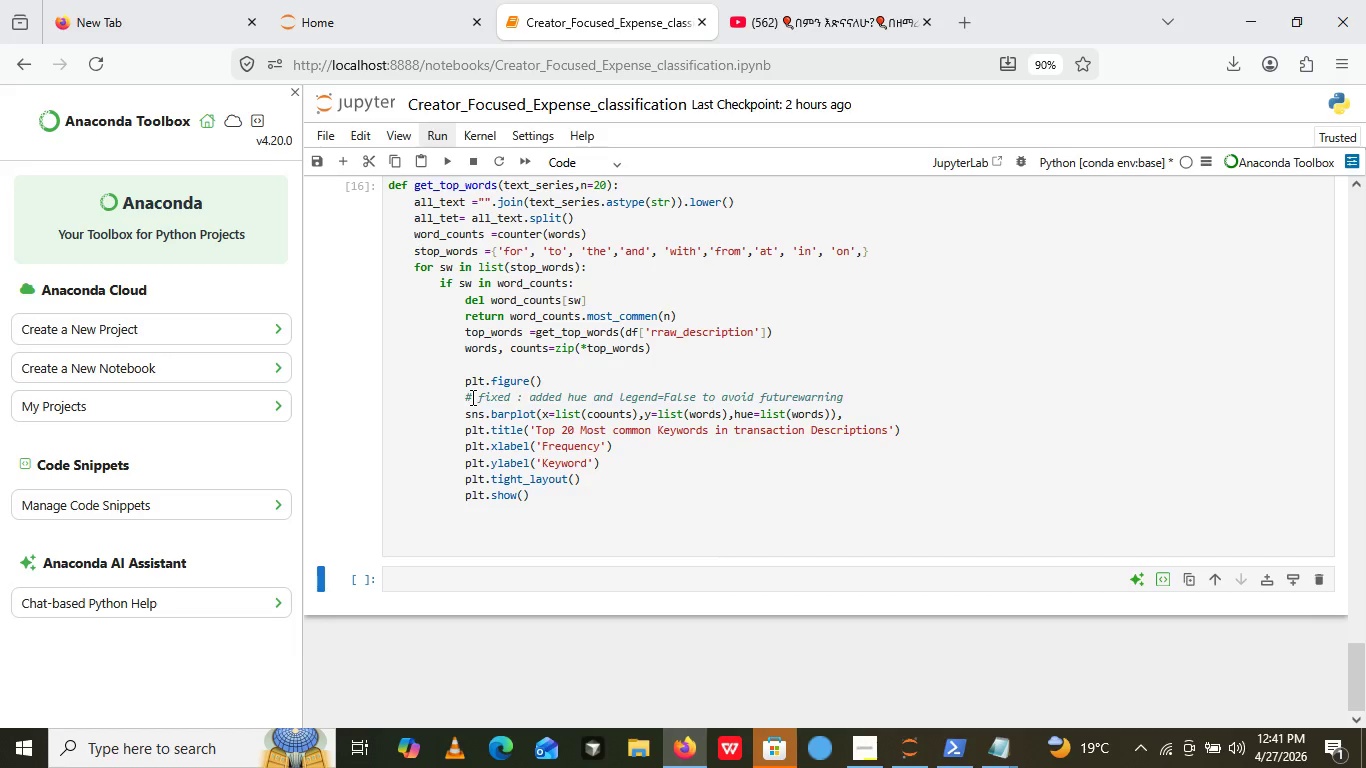 
left_click([454, 543])
 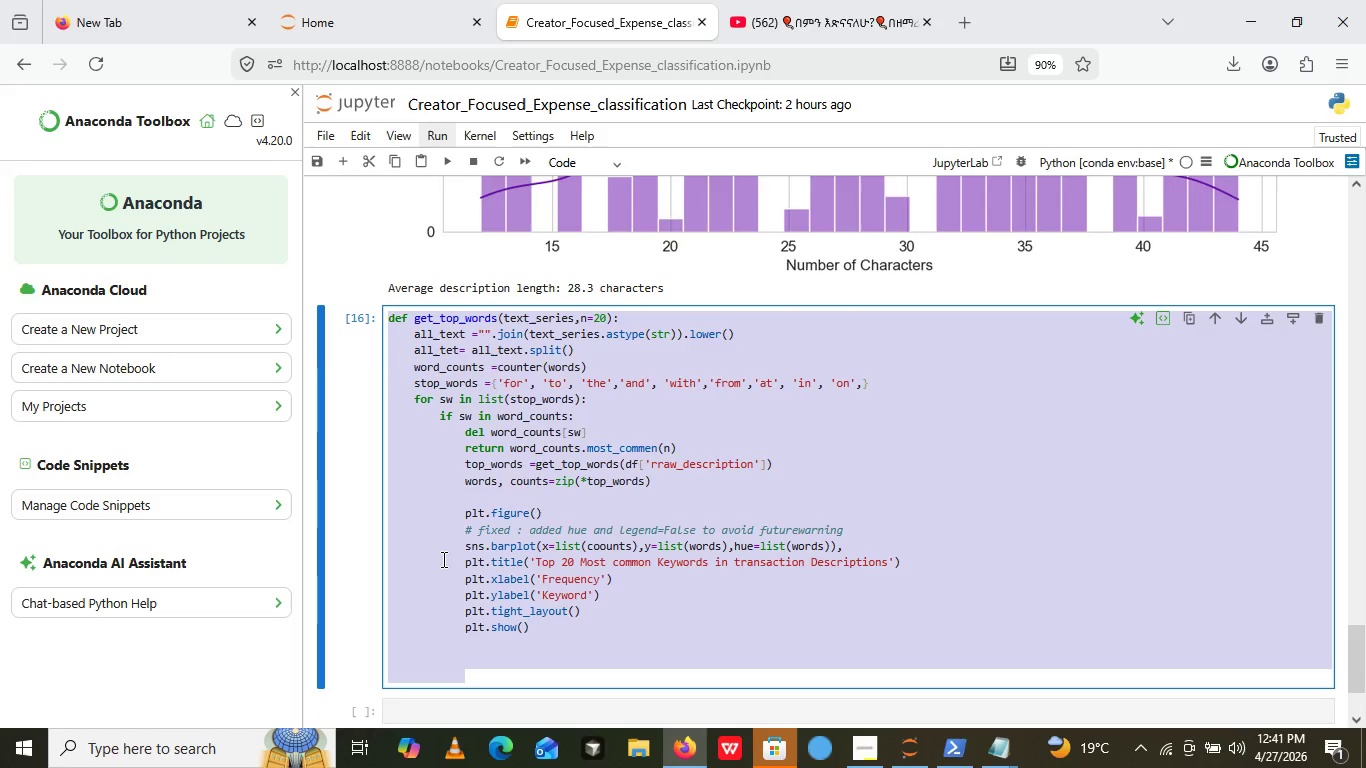 
key(Control+A)
 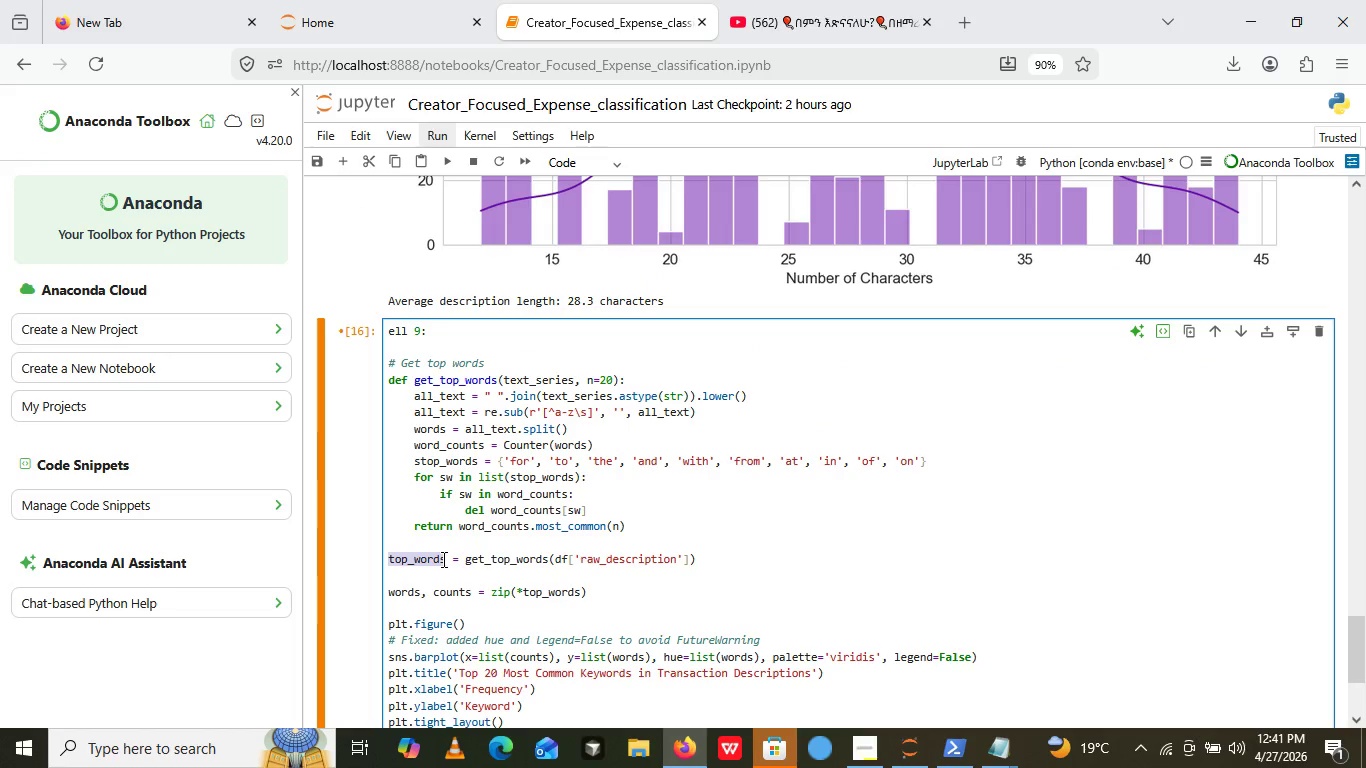 
key(Control+ControlLeft)
 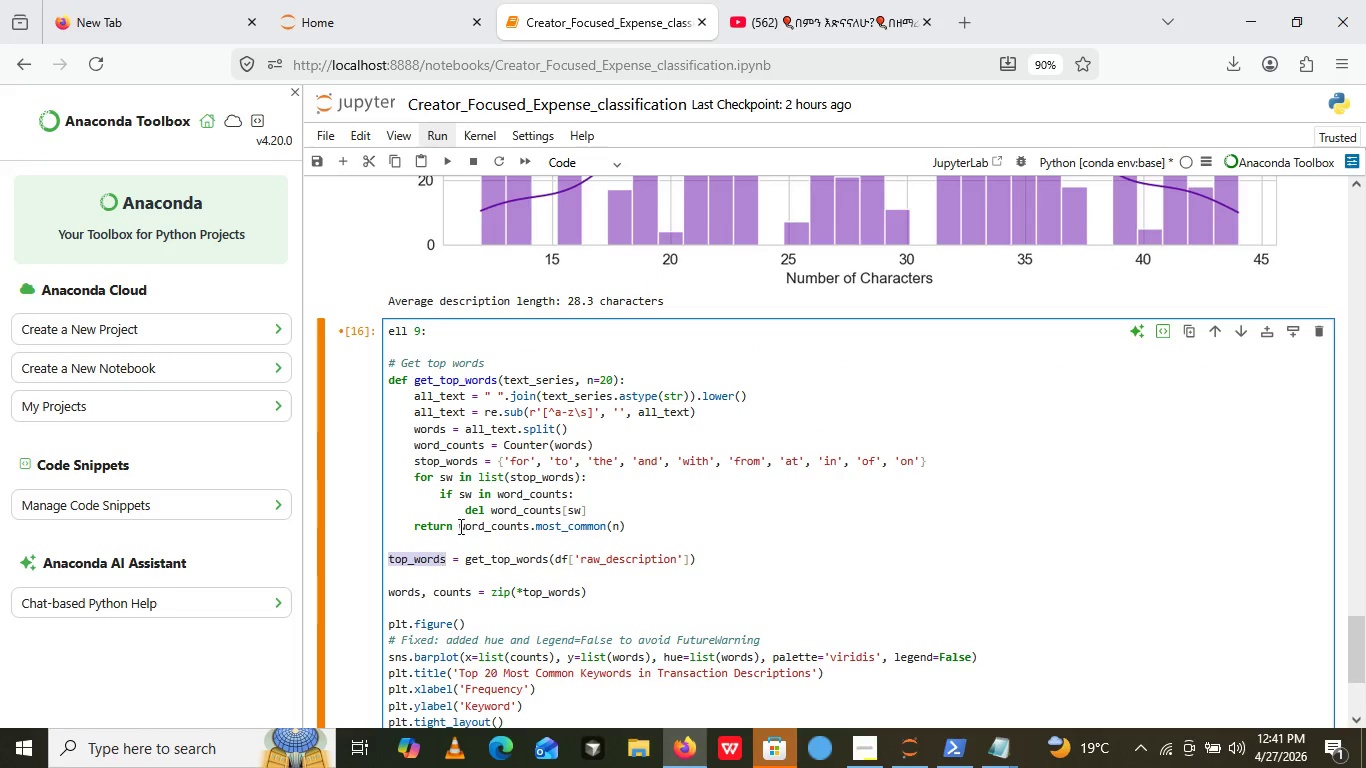 
key(Control+V)
 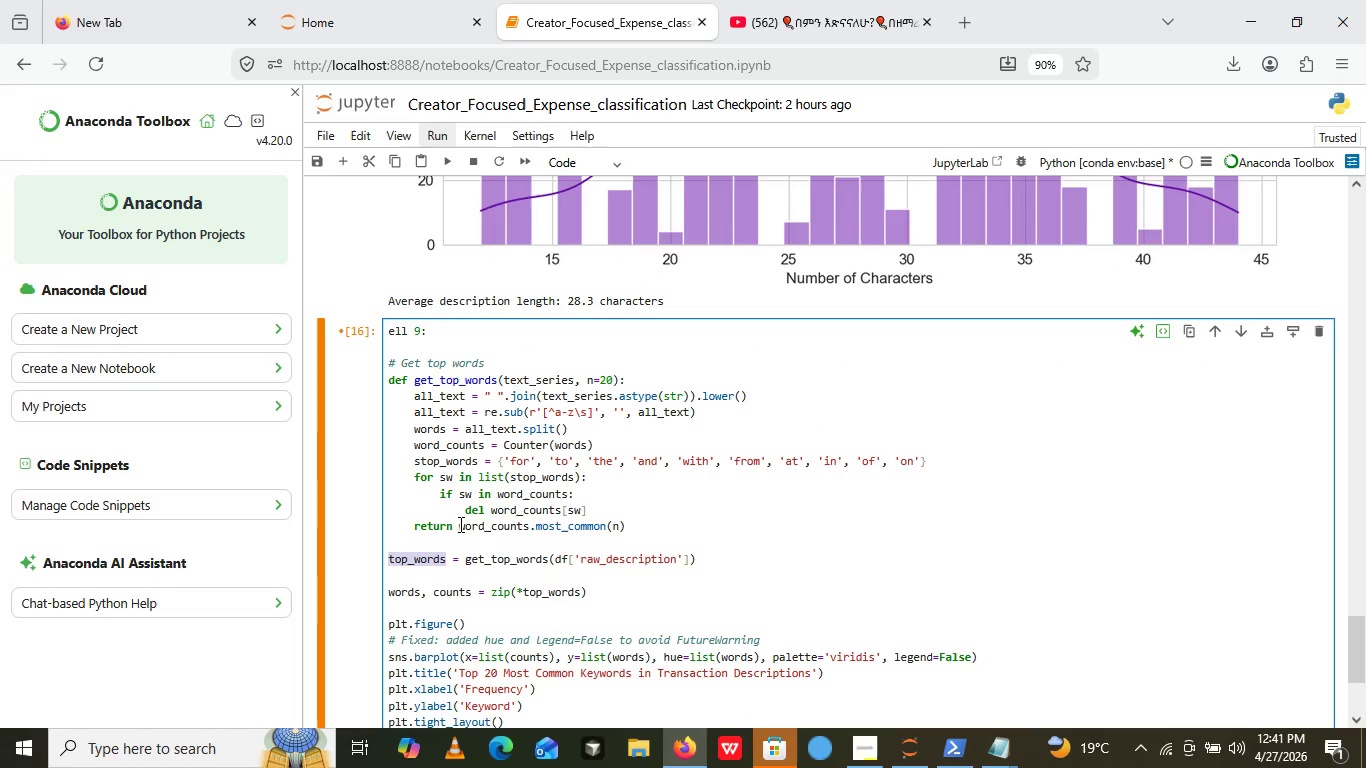 
left_click([442, 559])
 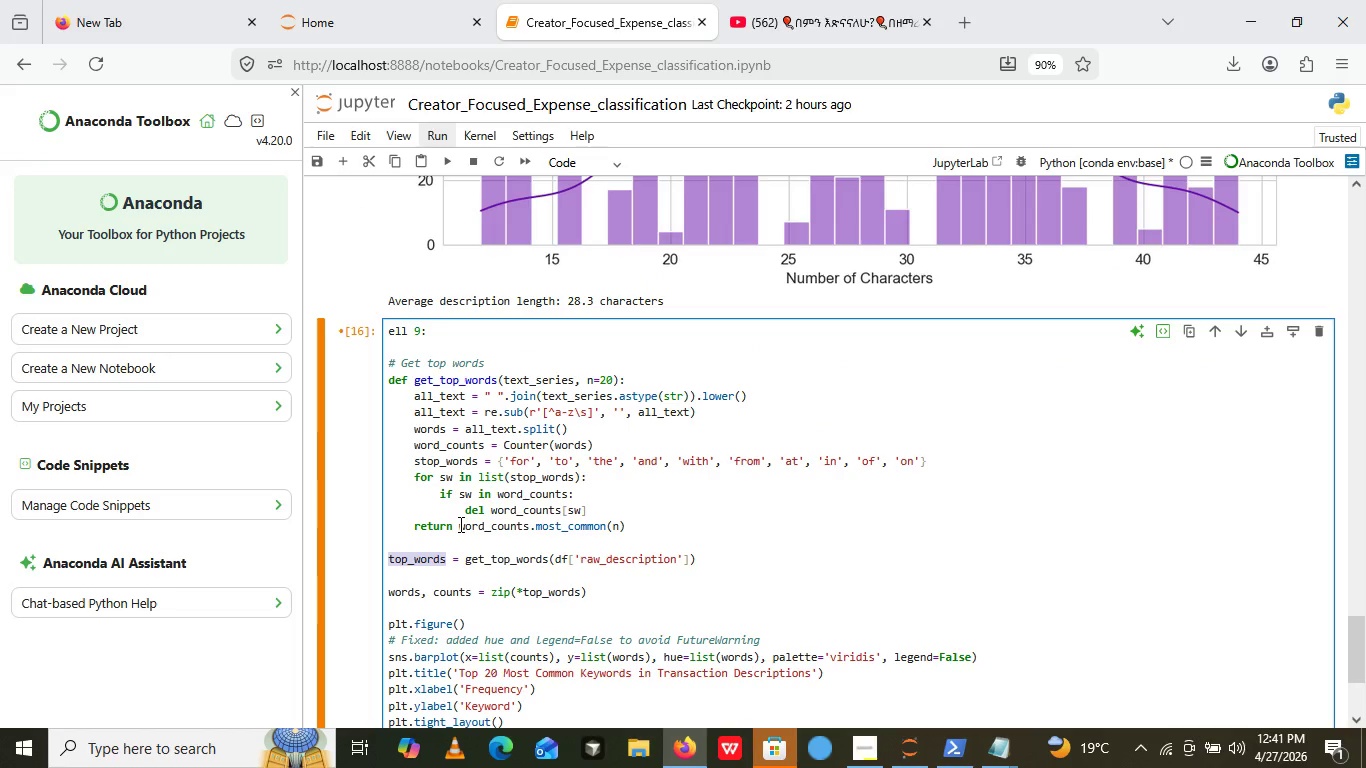 
double_click([442, 559])
 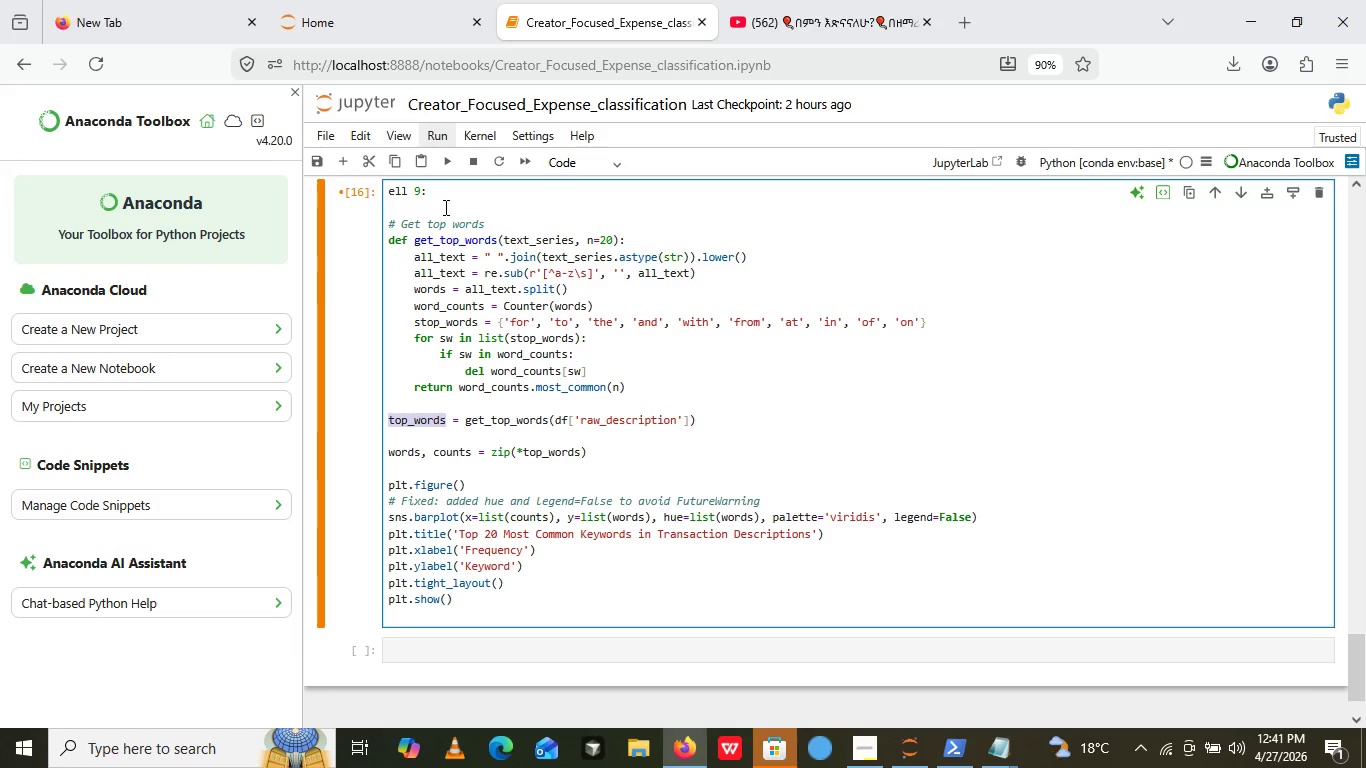 
left_click_drag(start_coordinate=[444, 207], to_coordinate=[387, 197])
 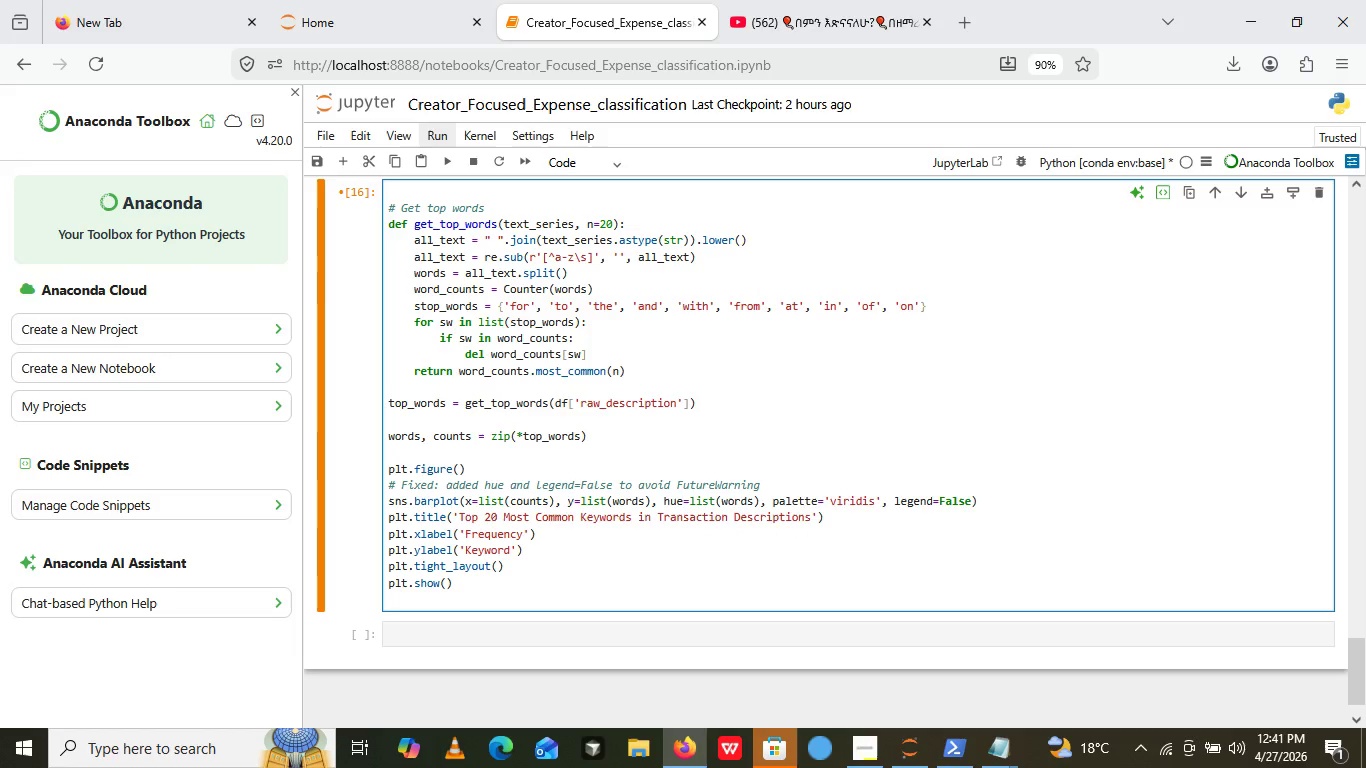 
key(Backspace)
 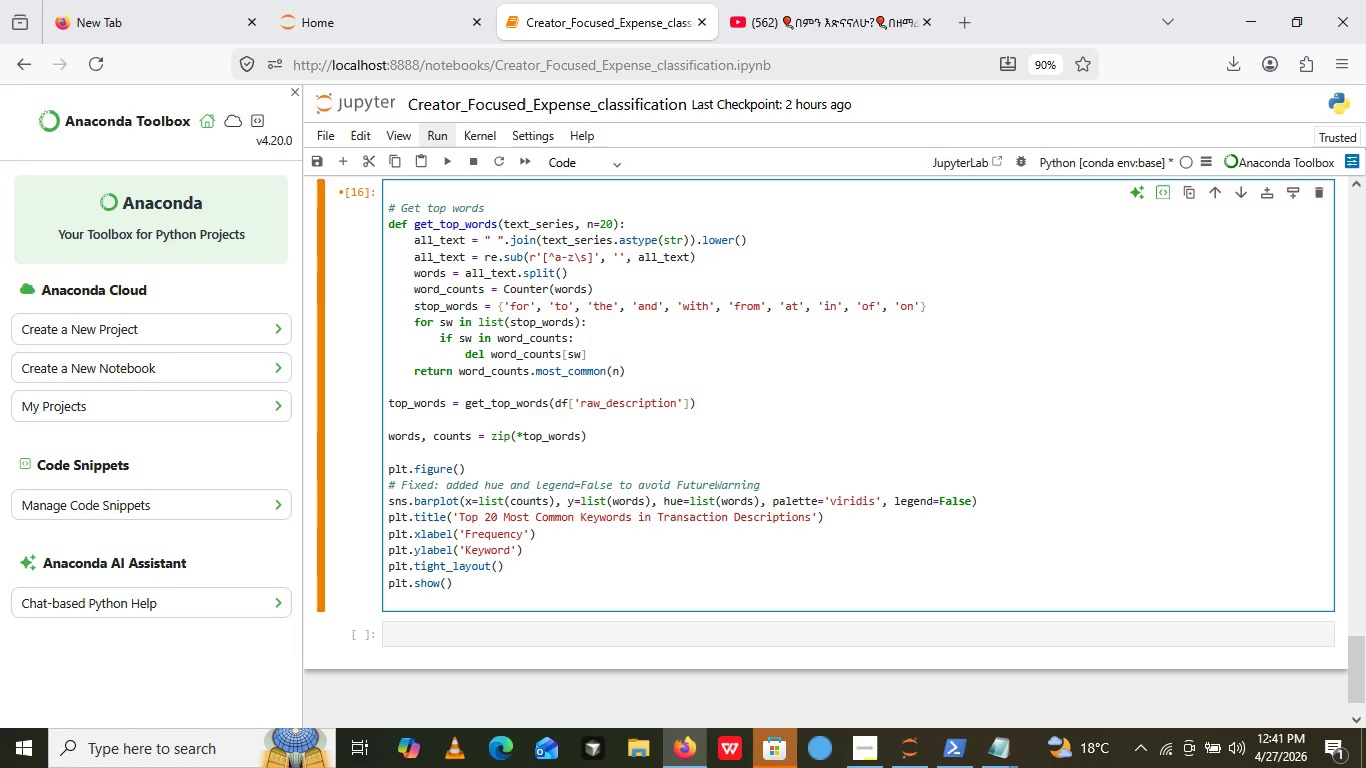 
key(Backspace)
 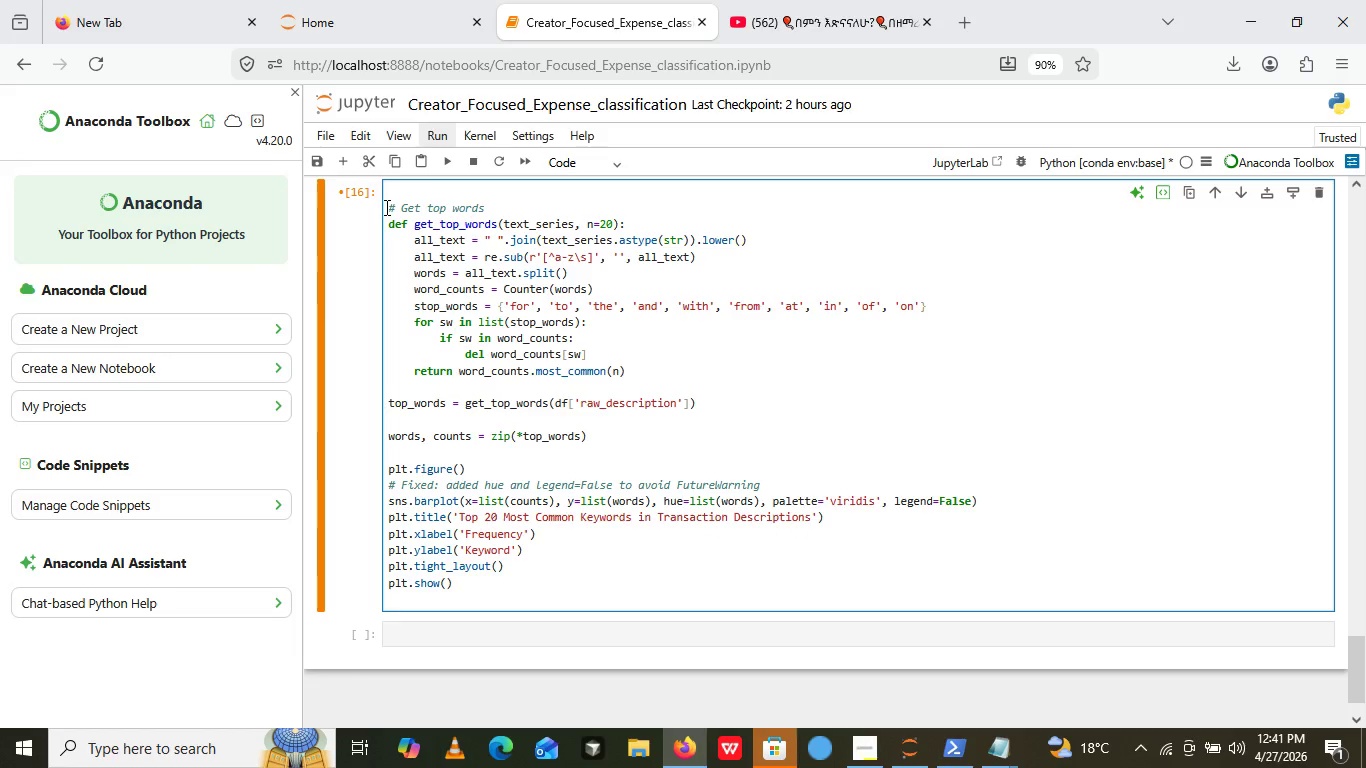 
left_click([385, 207])
 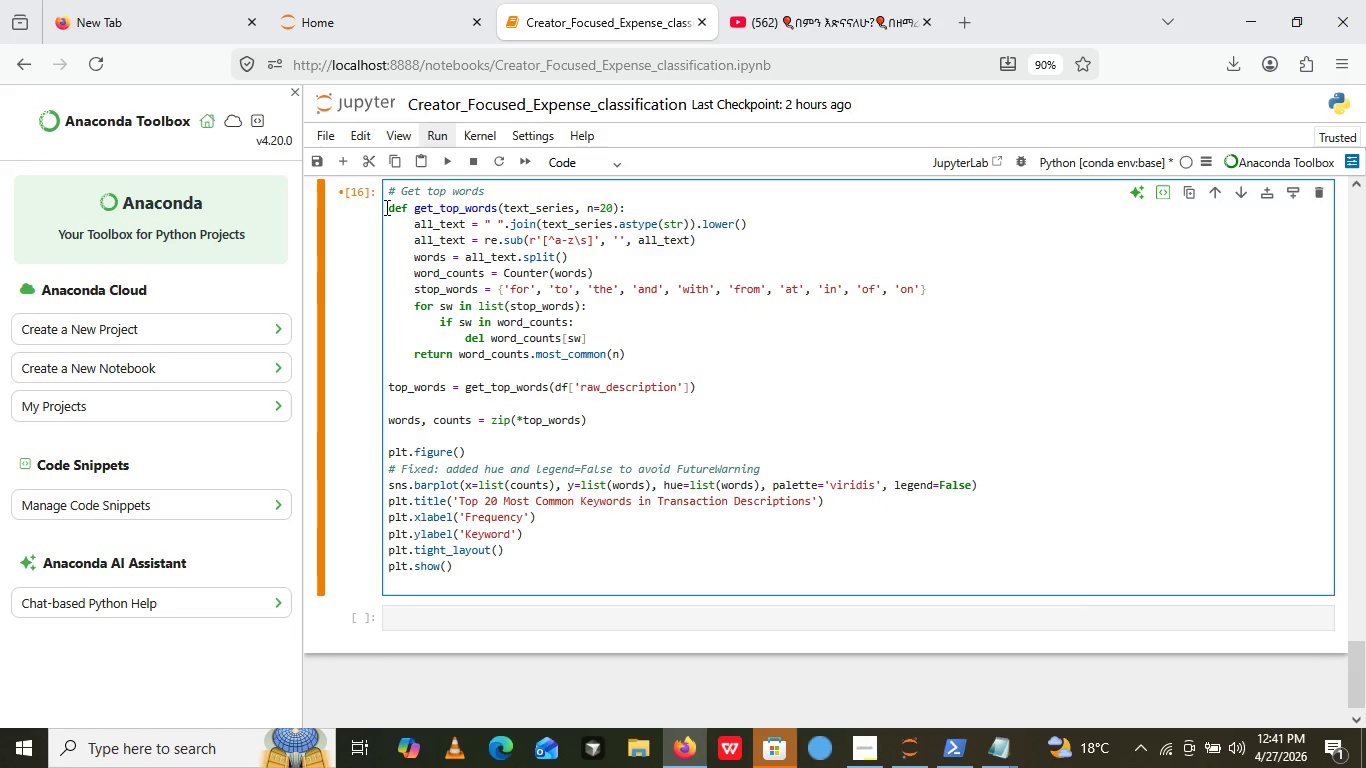 
key(Backspace)
 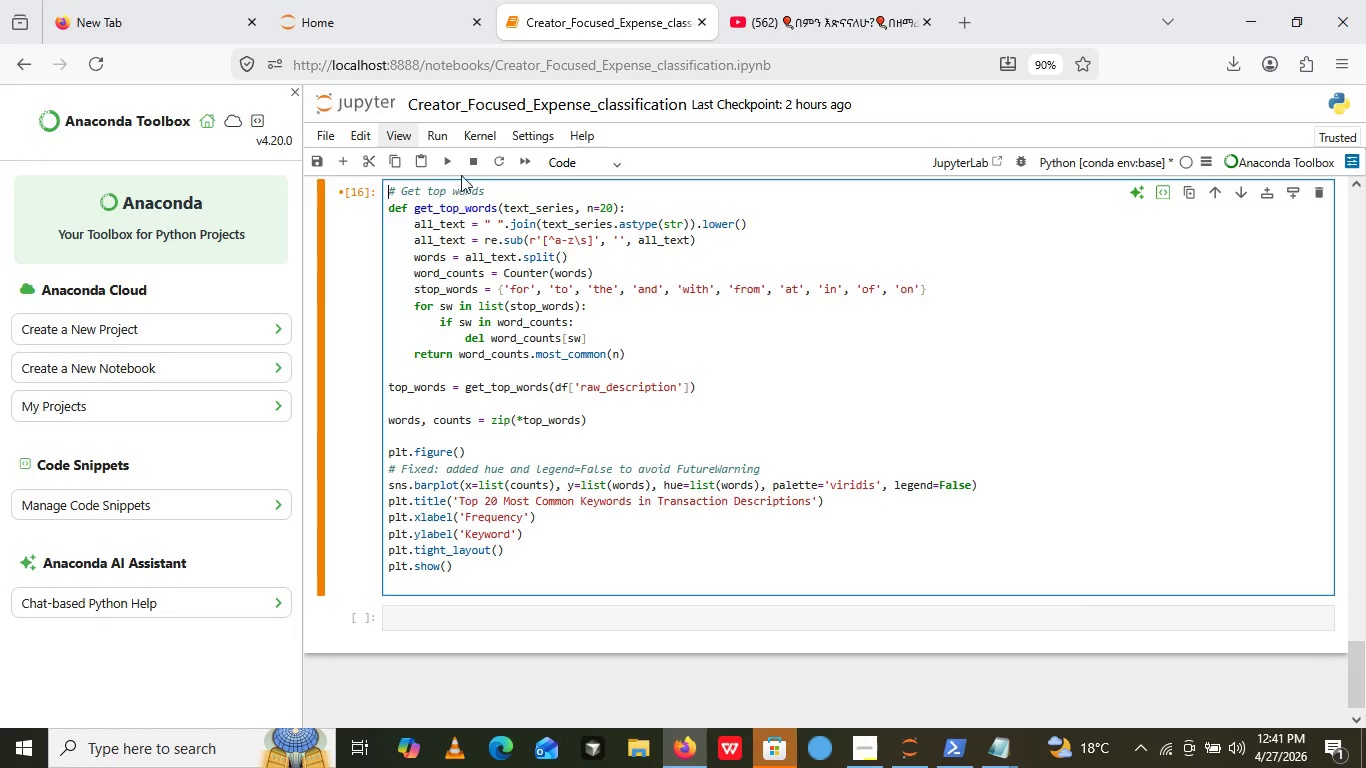 
wait(5.97)
 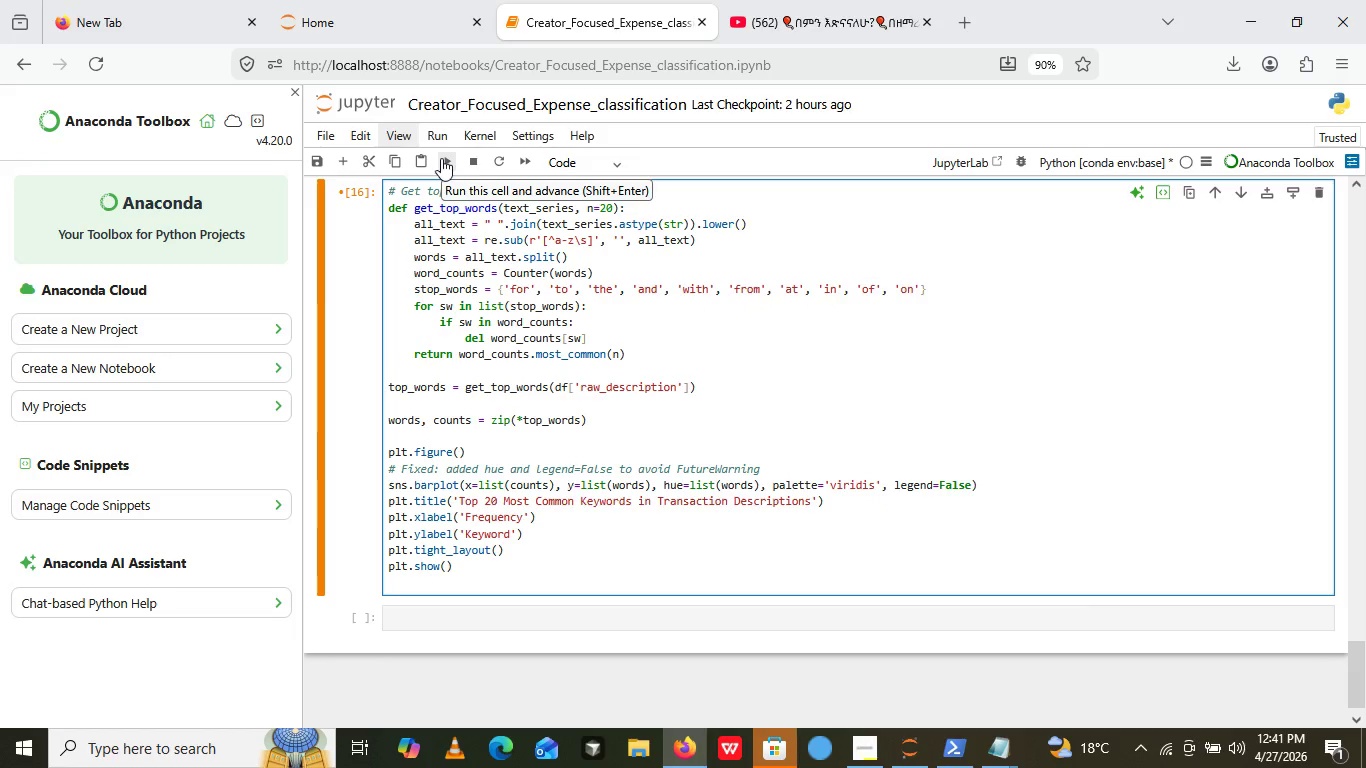 
left_click([447, 159])
 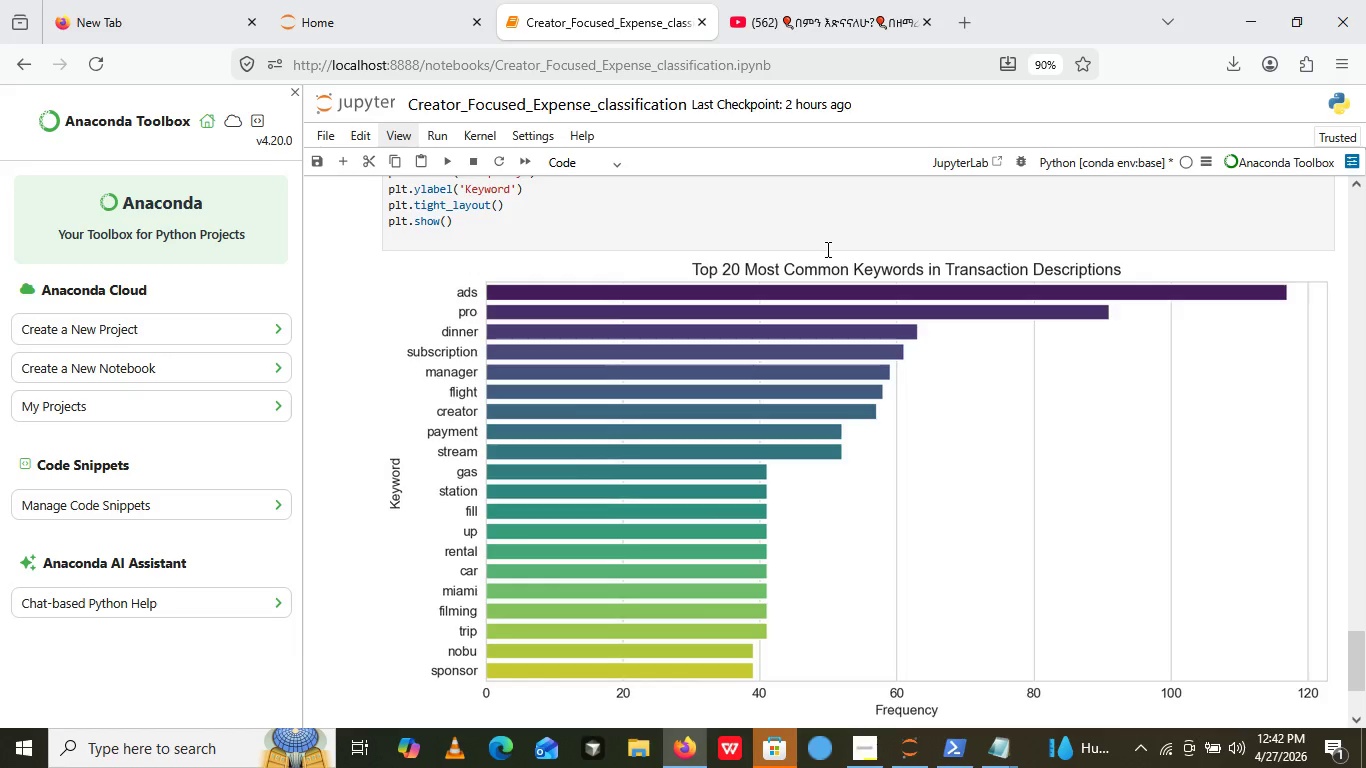 
wait(91.3)
 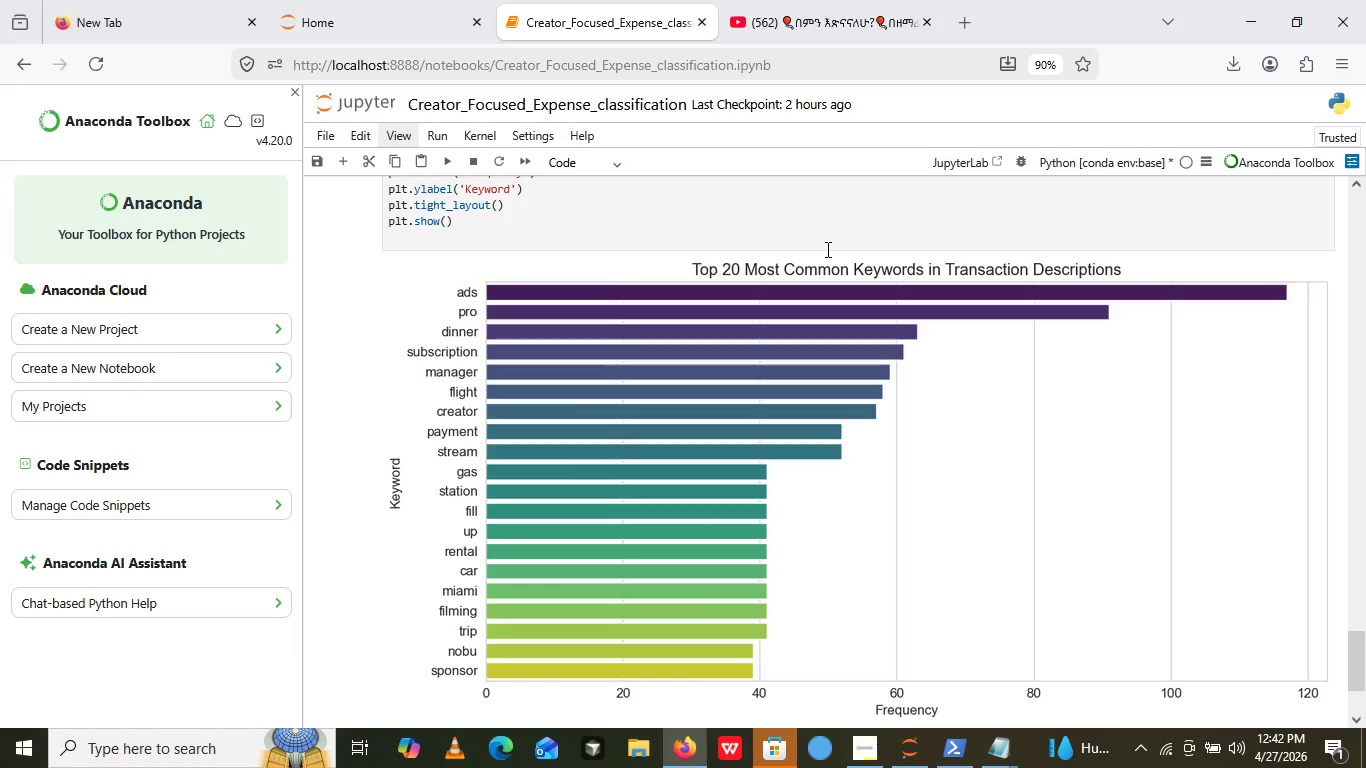 
left_click([189, 748])
 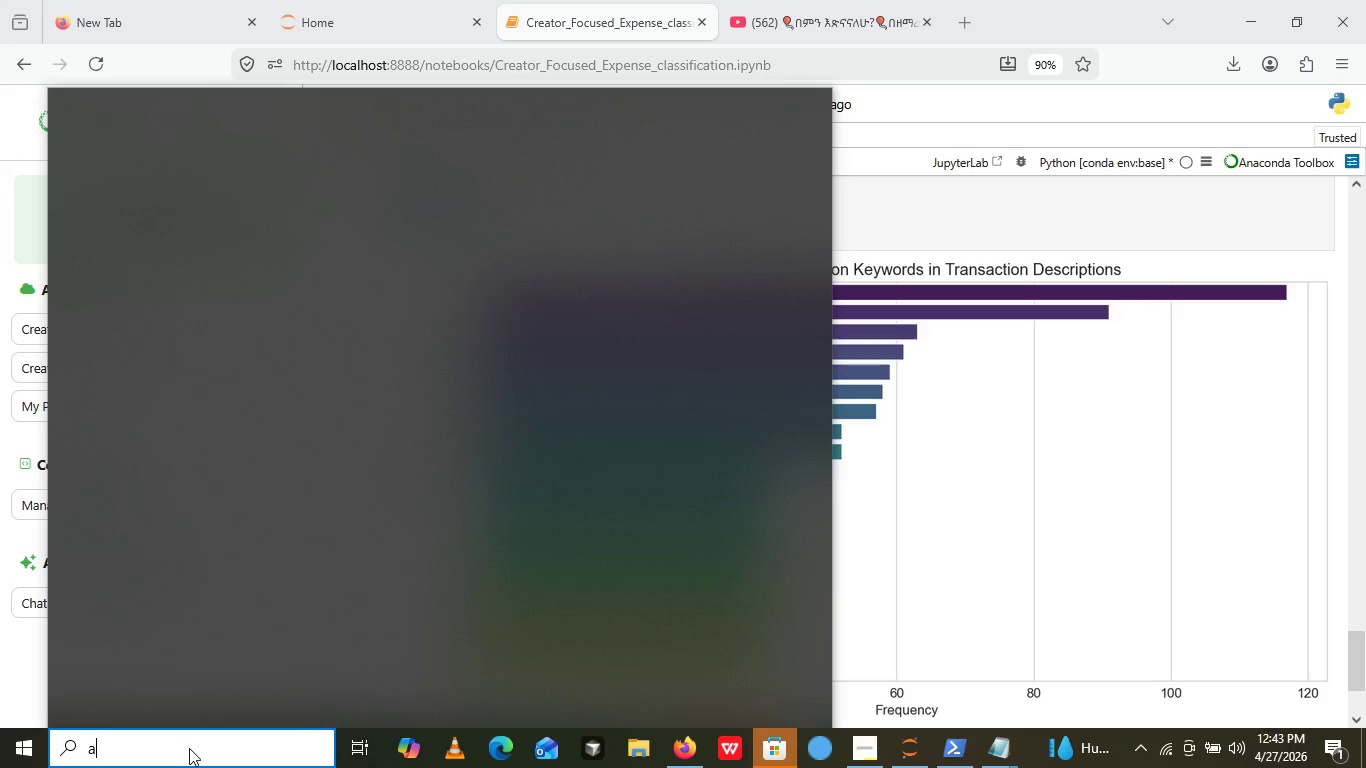 
type(app)
 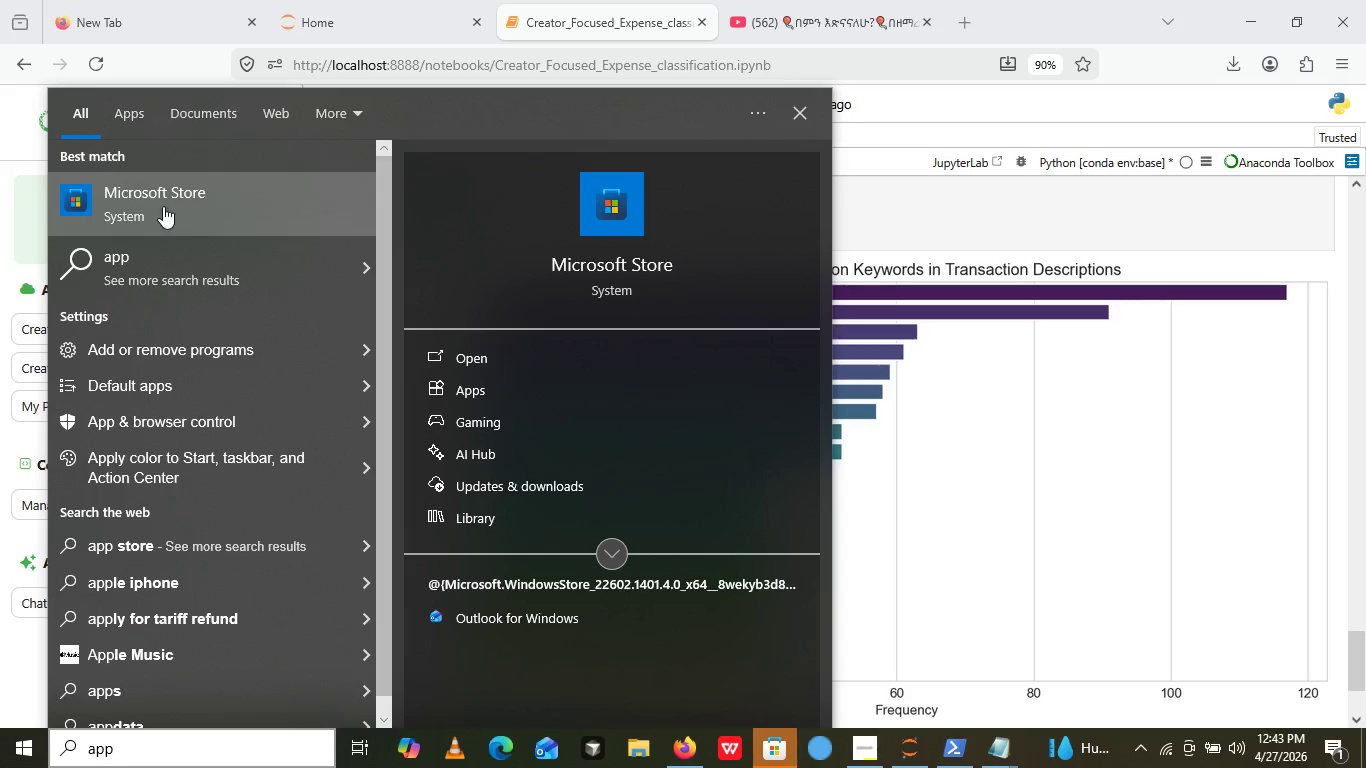 
left_click([163, 206])
 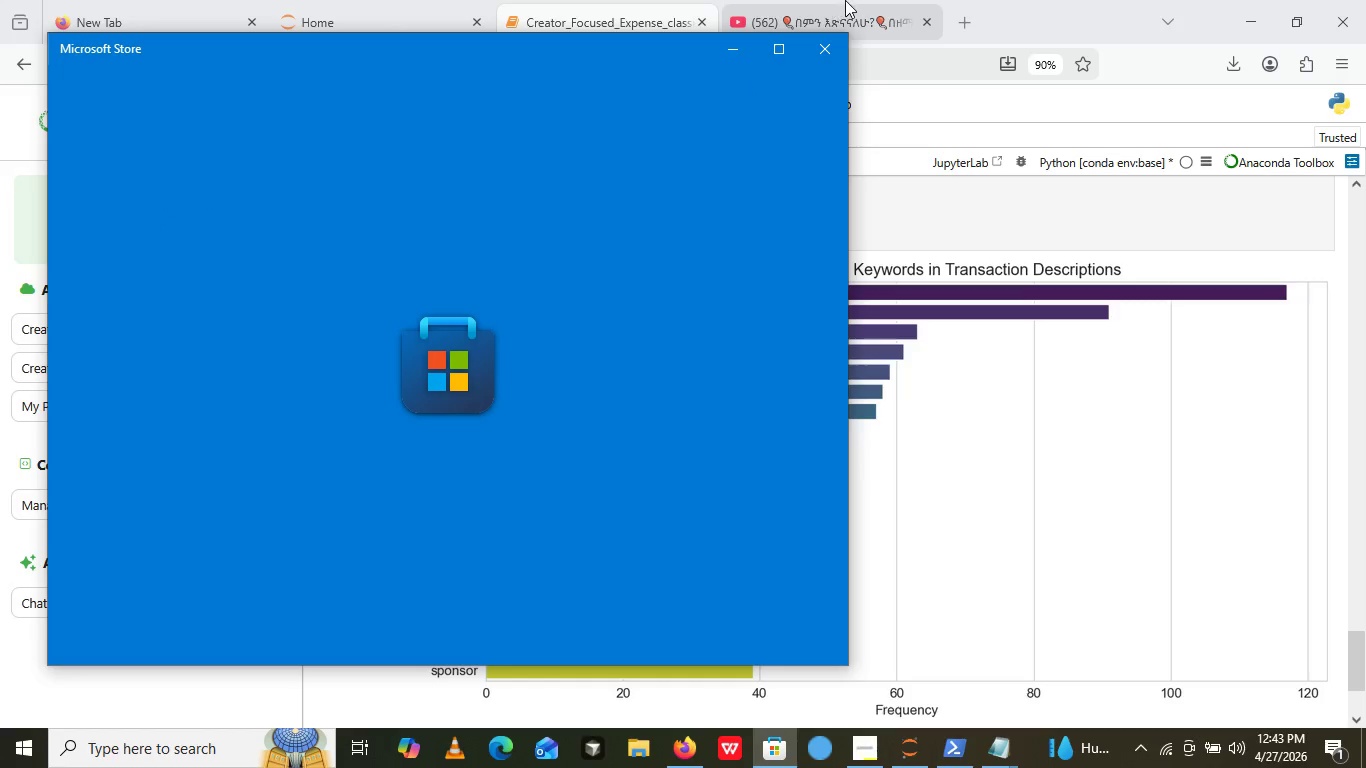 
wait(6.92)
 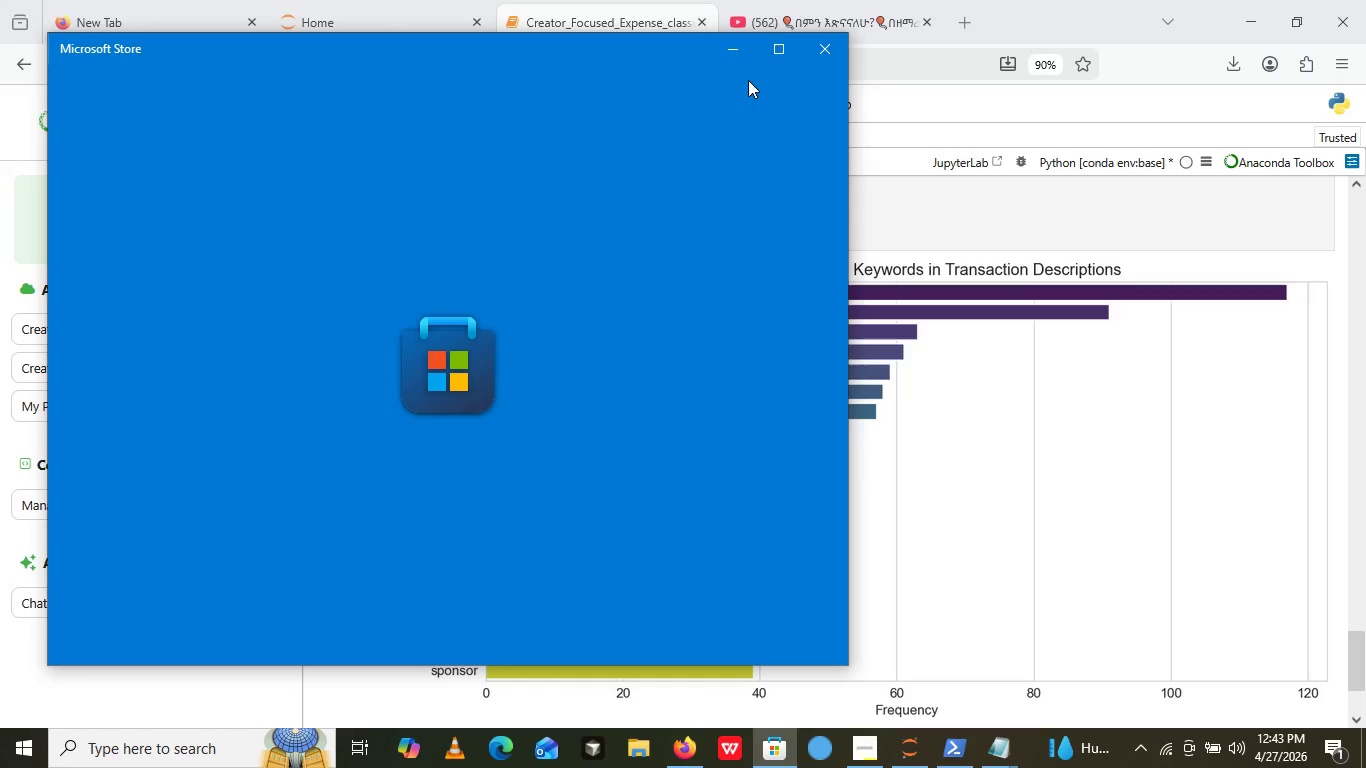 
left_click([780, 56])
 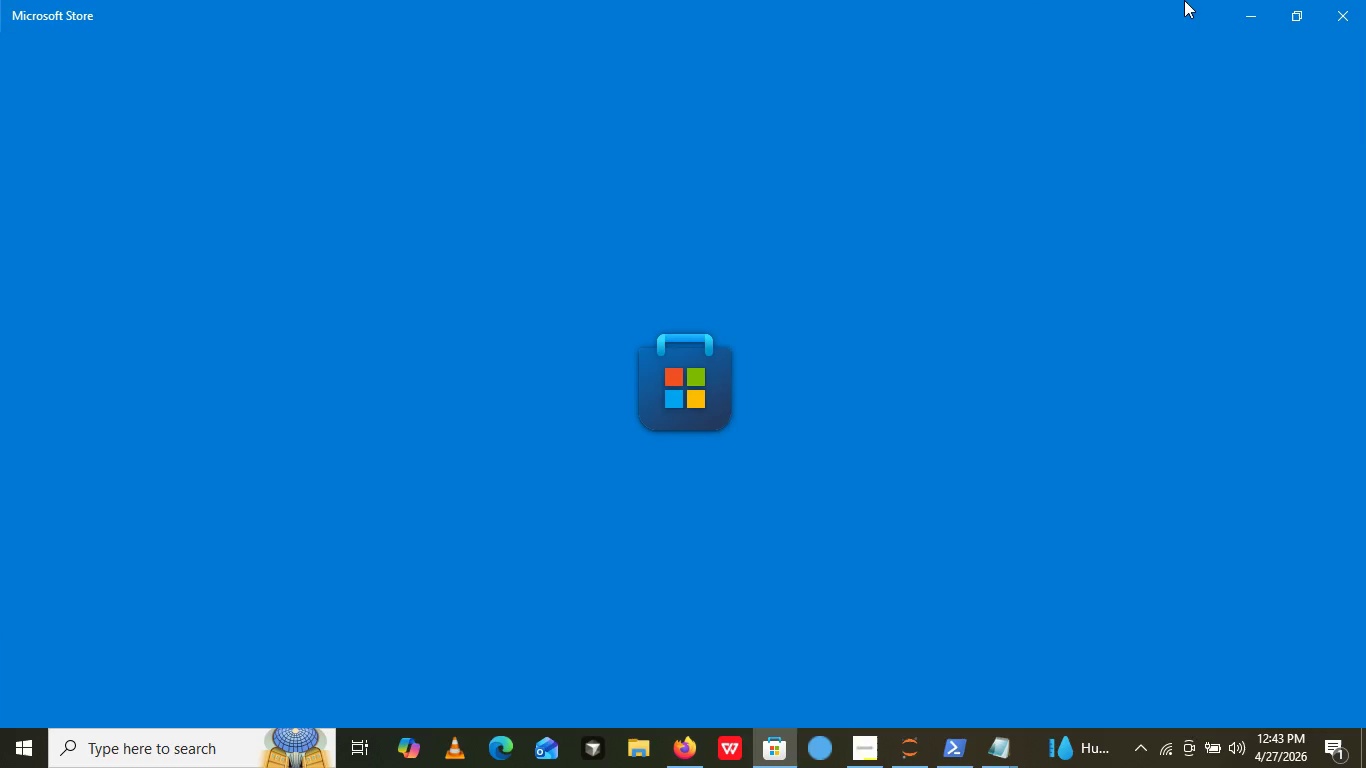 
wait(12.95)
 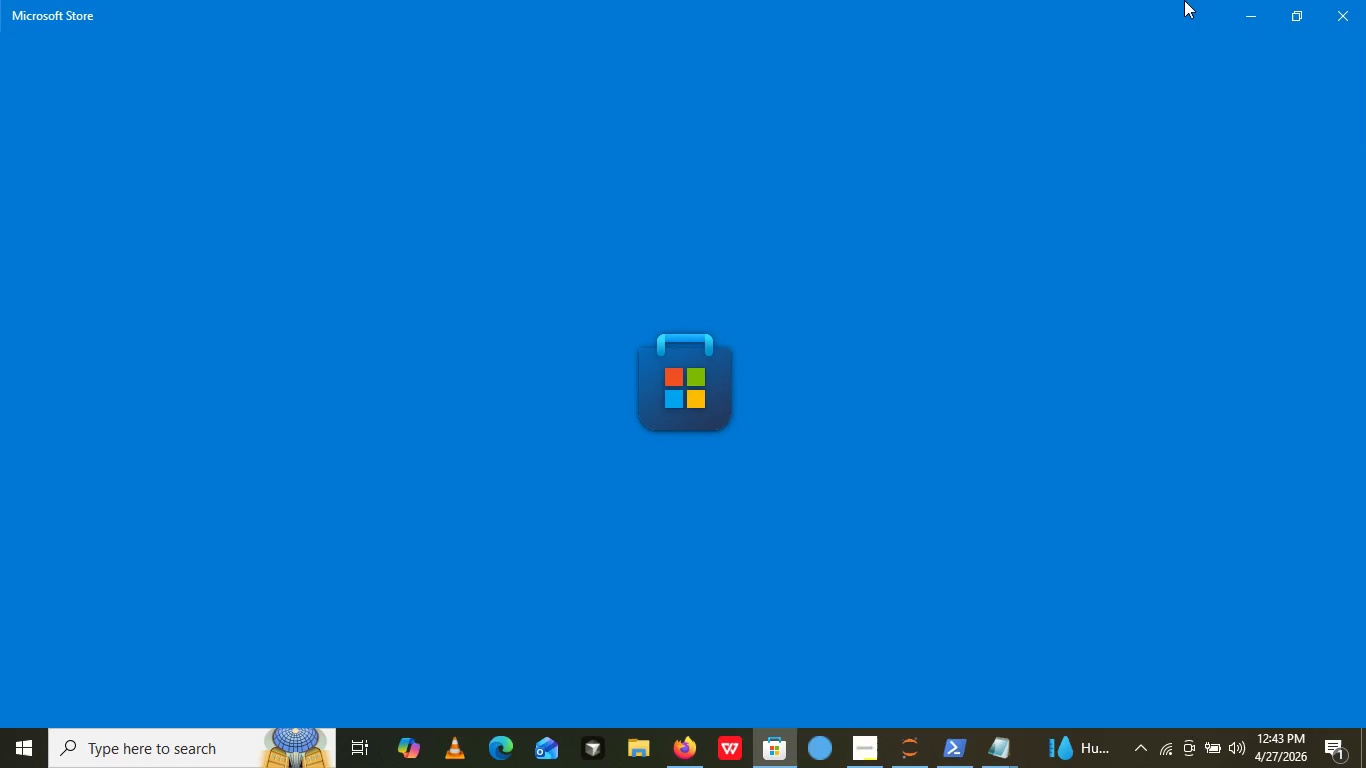 
left_click([1250, 6])
 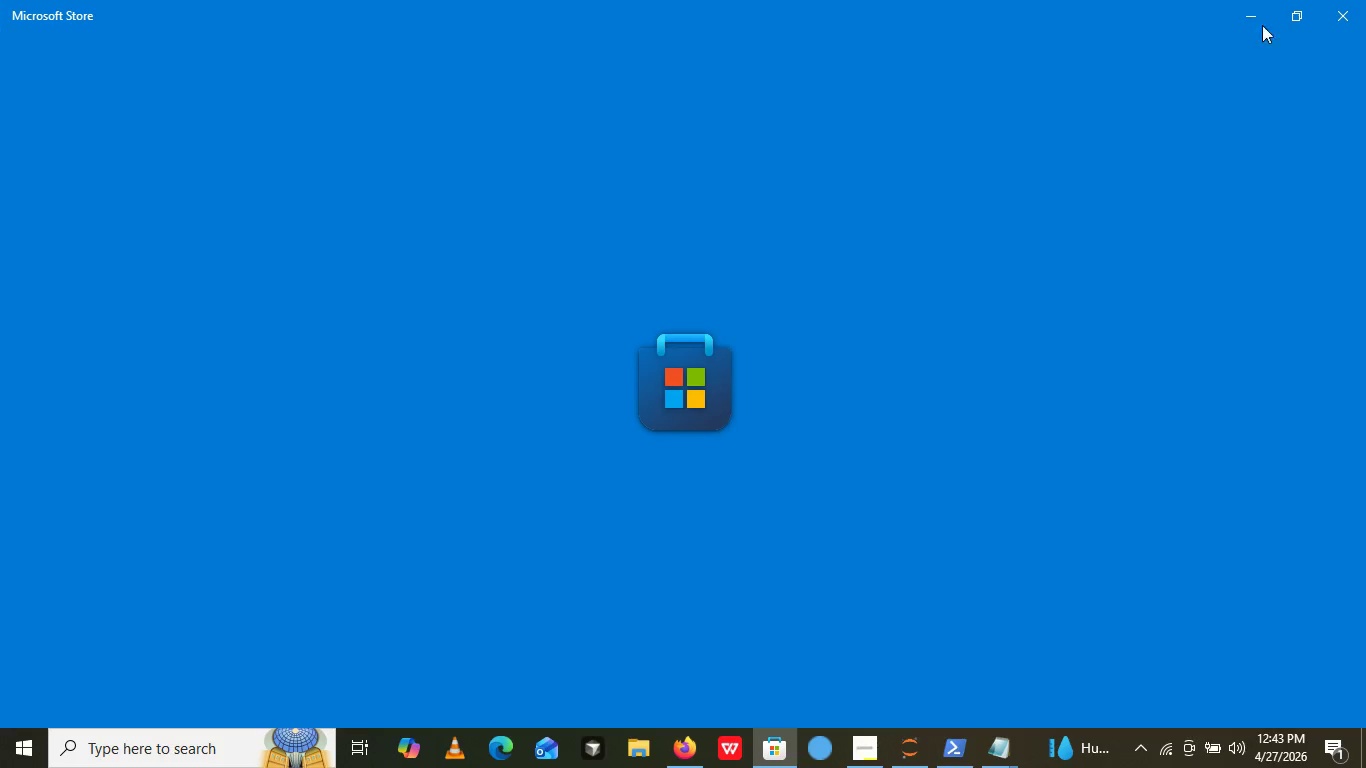 
left_click([1250, 15])
 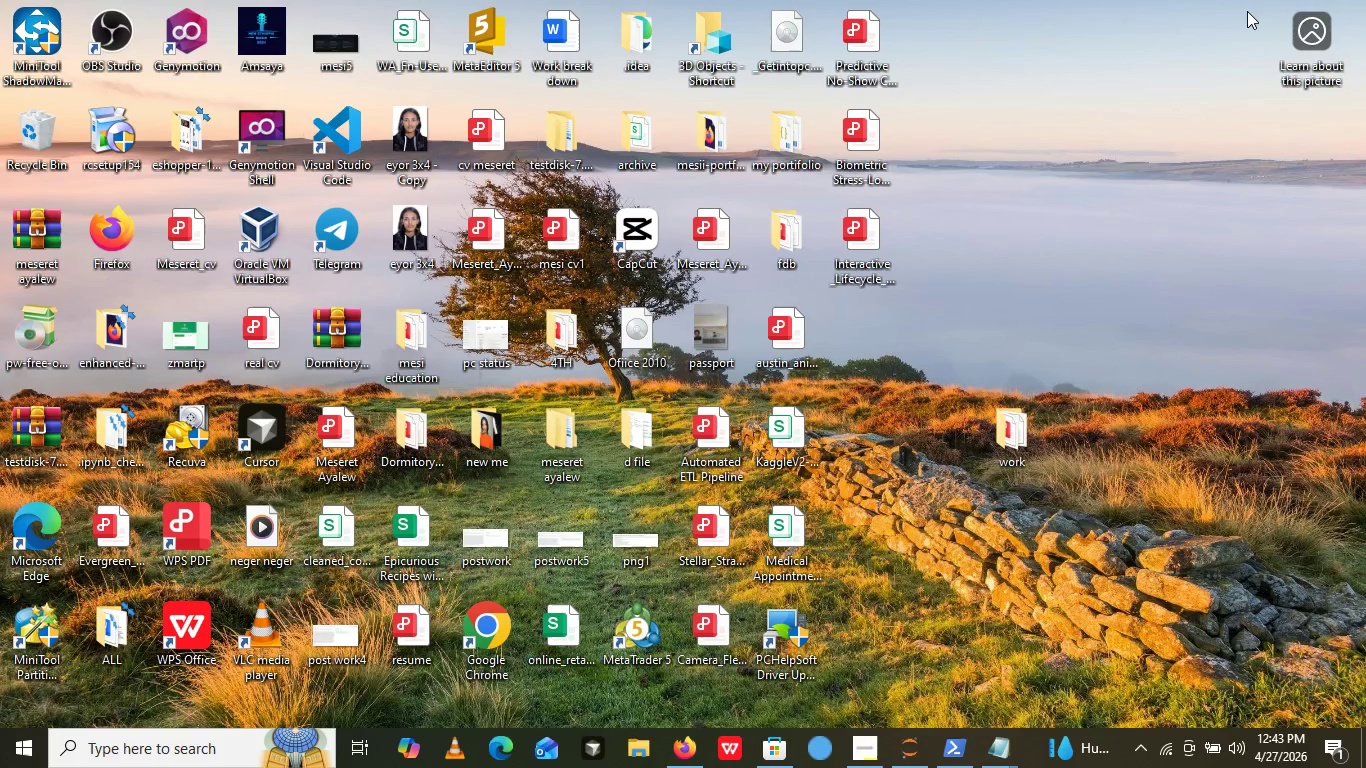 
left_click([1247, 11])
 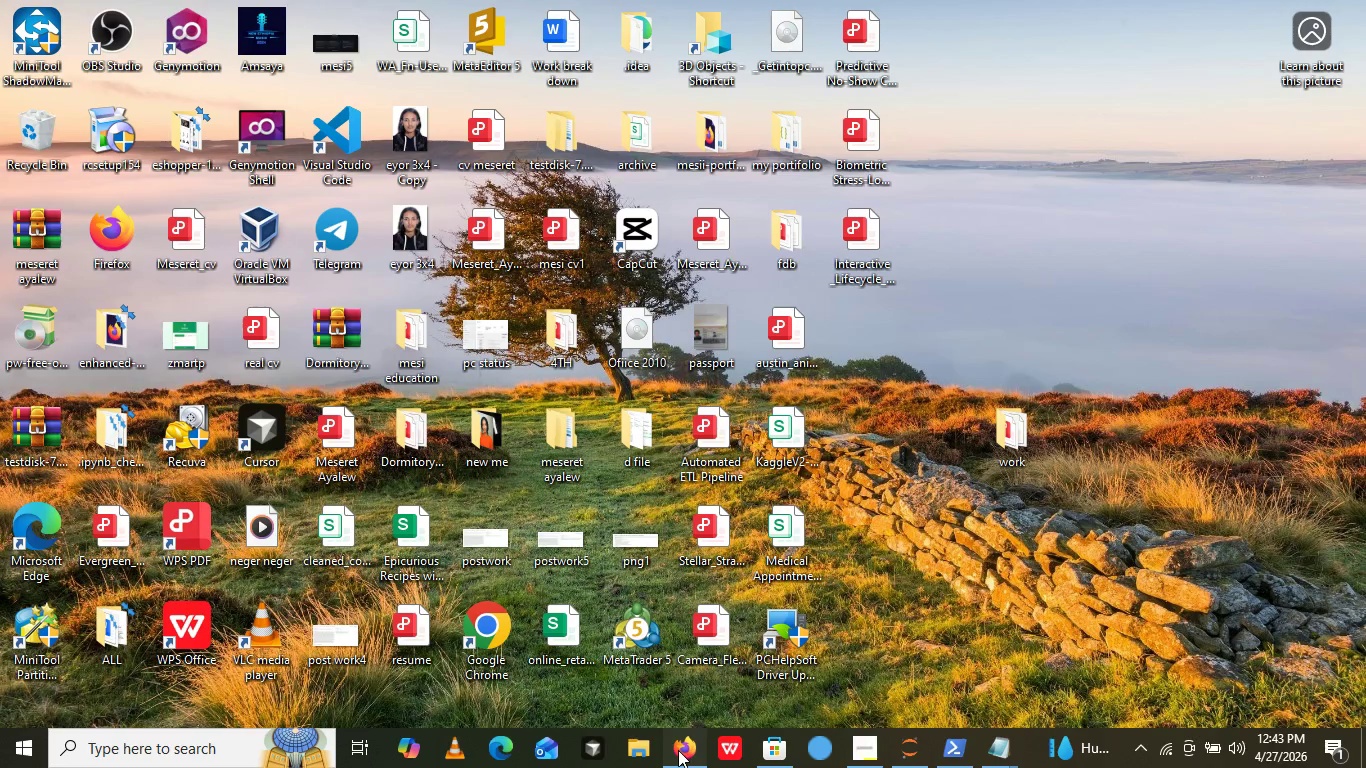 
left_click([678, 750])
 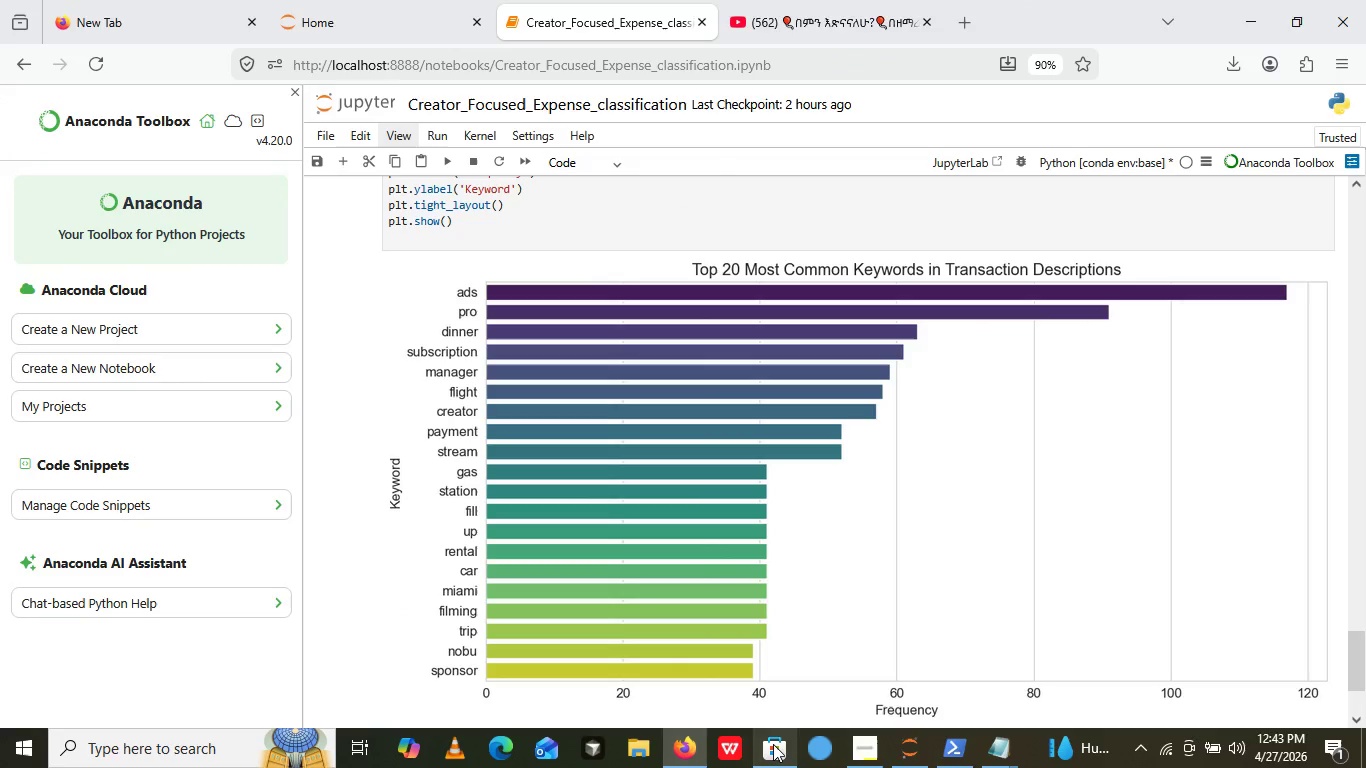 
left_click([773, 744])
 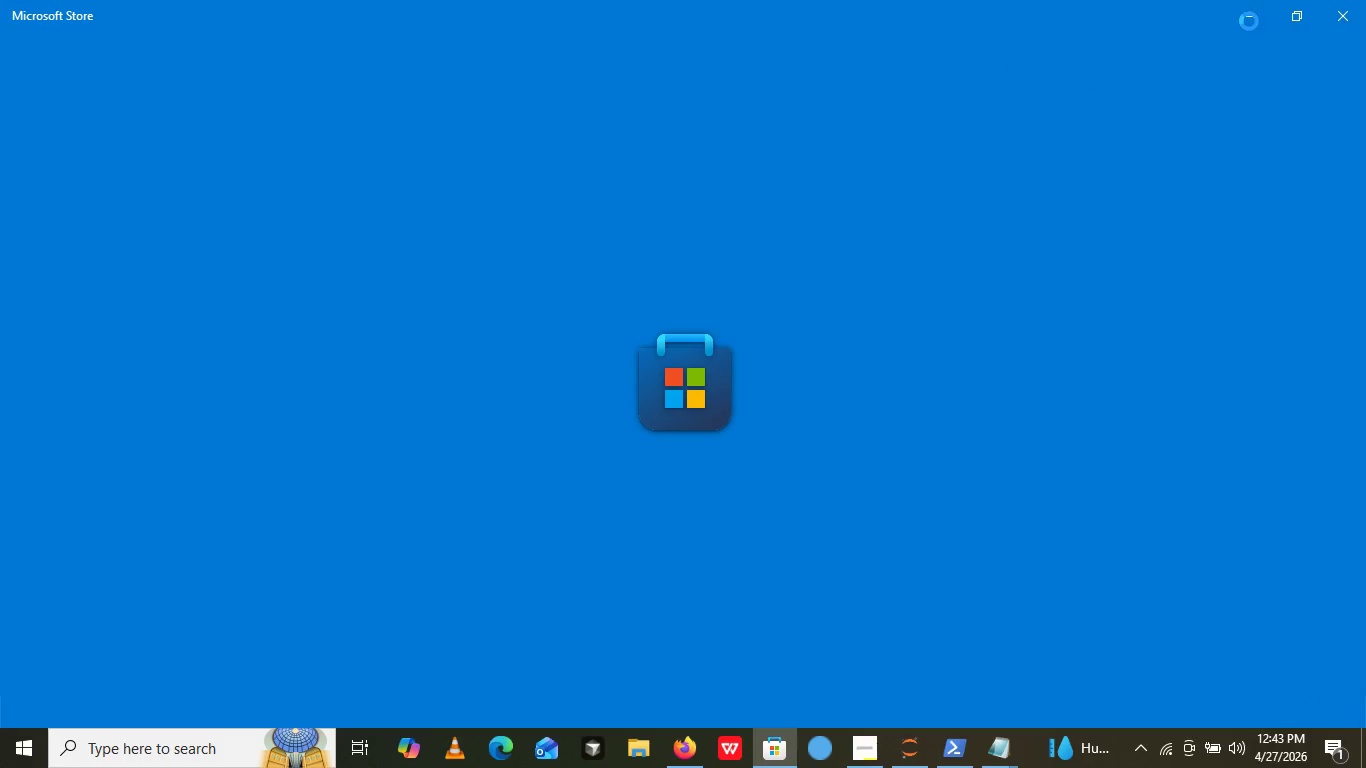 
left_click([1261, 12])
 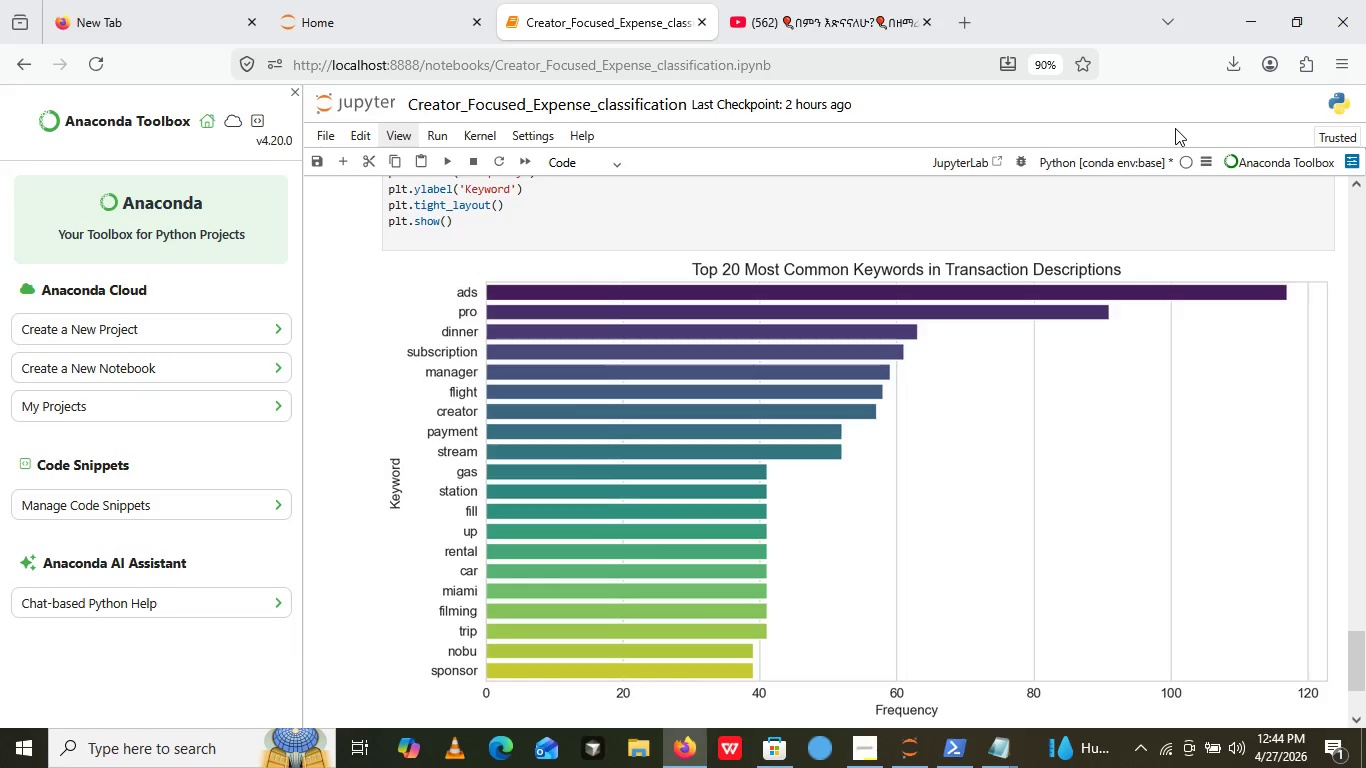 
wait(72.31)
 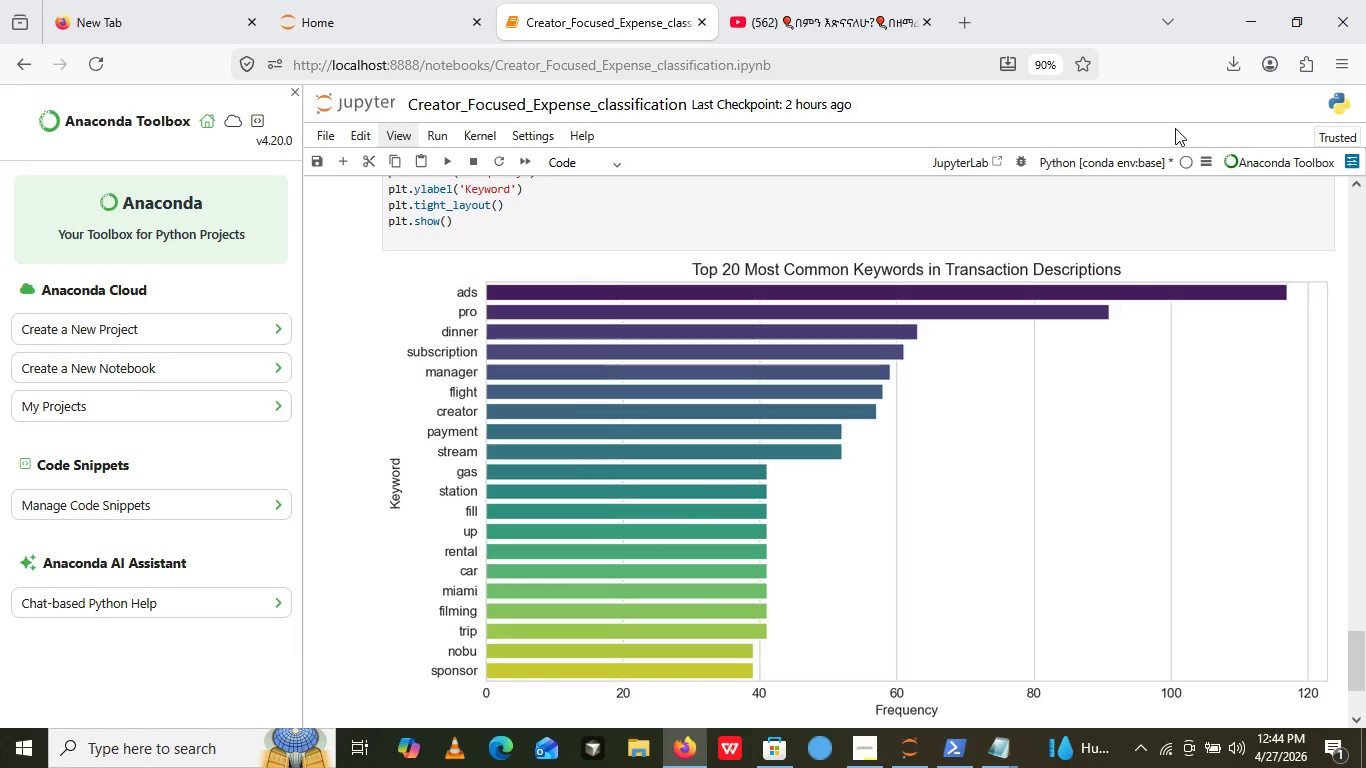 
scroll: coordinate [1175, 128], scroll_direction: none, amount: 0.0
 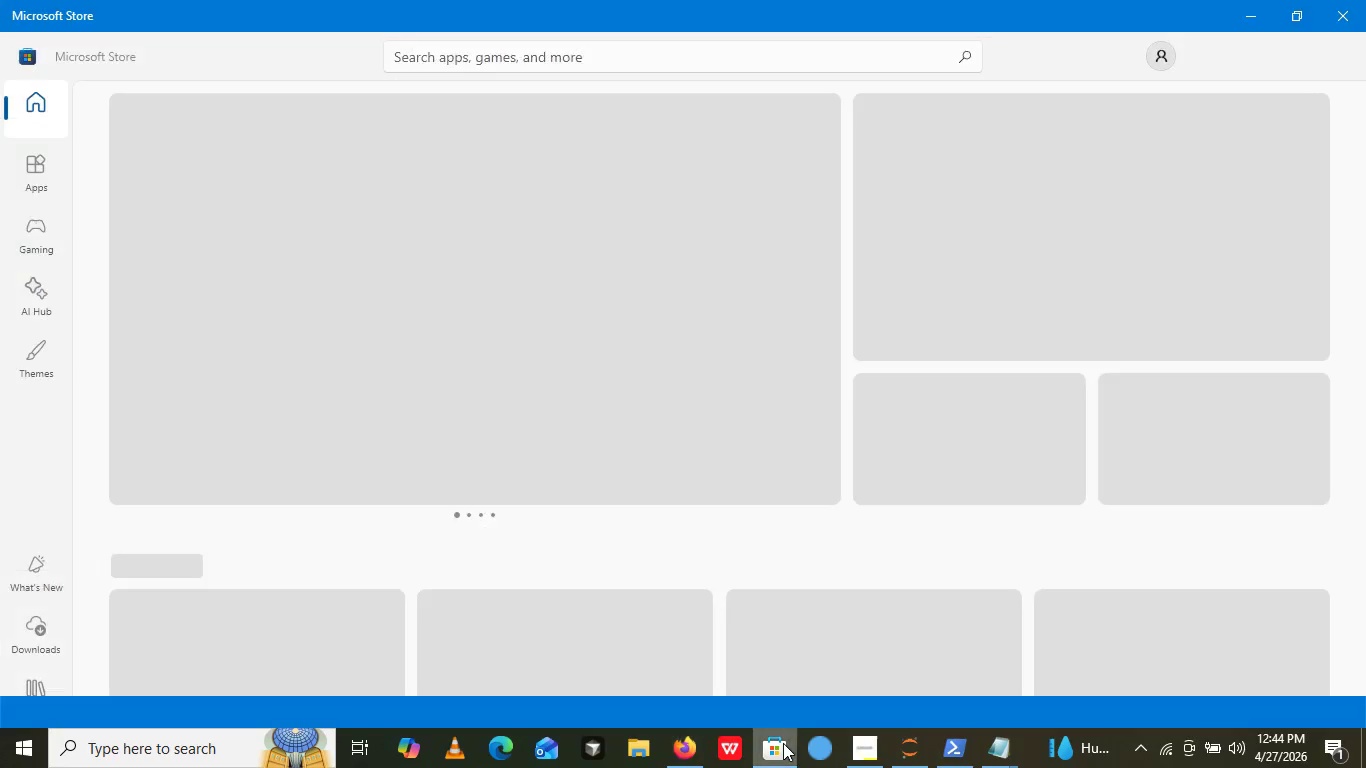 
left_click([783, 743])
 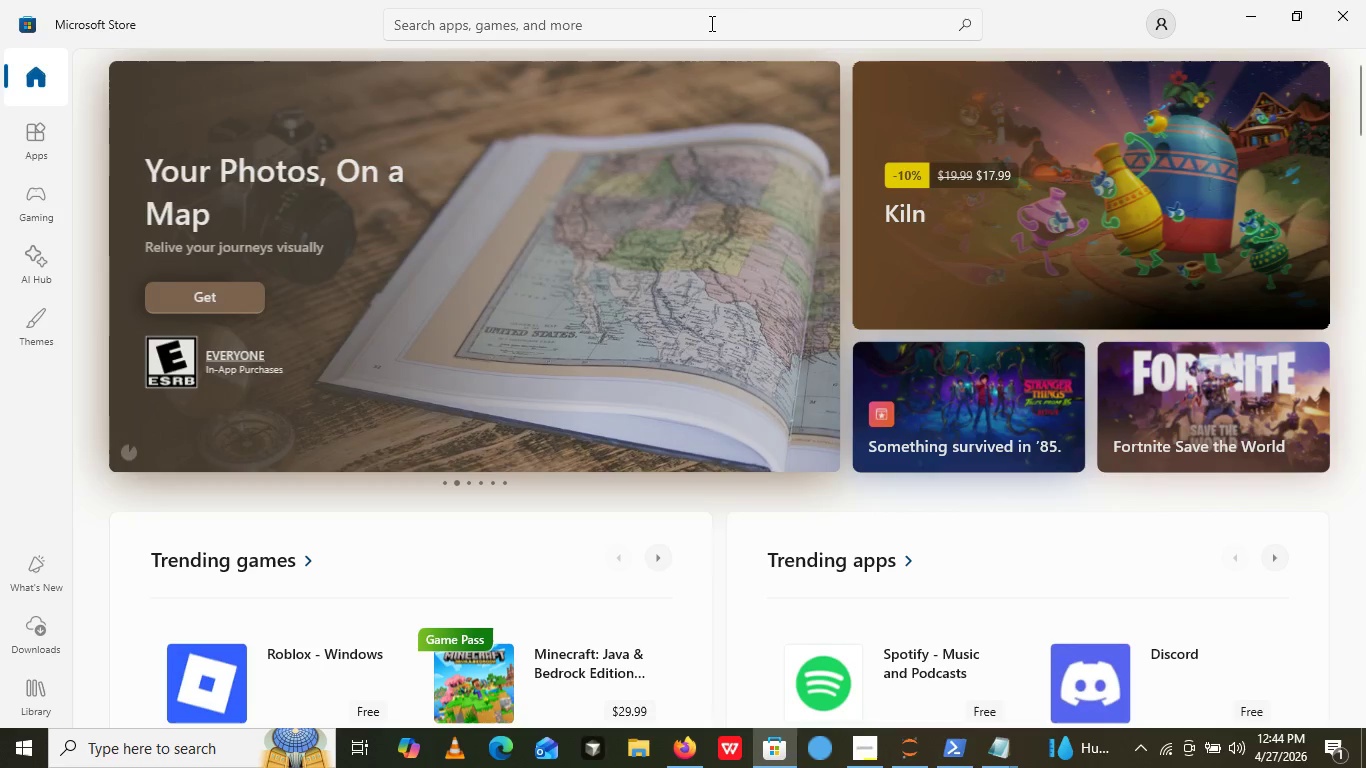 
left_click([710, 23])
 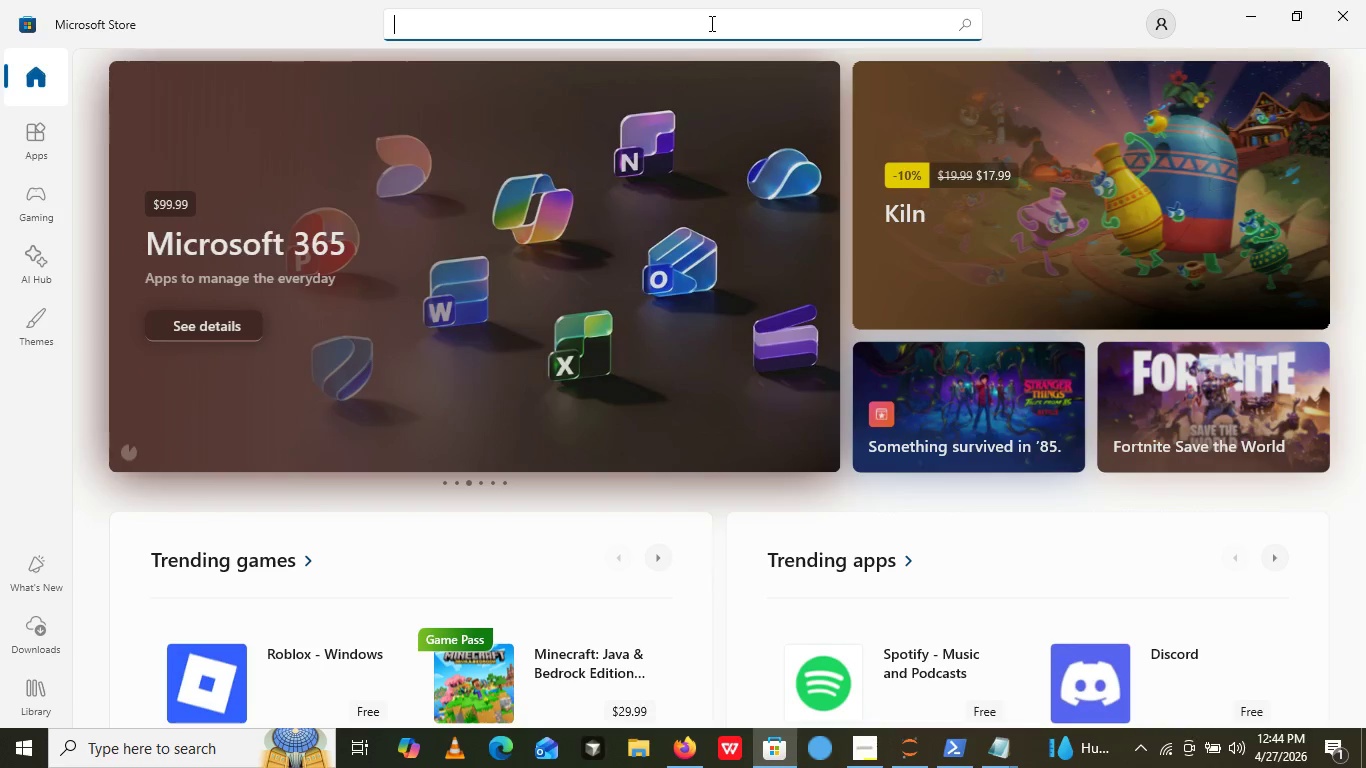 
wait(7.83)
 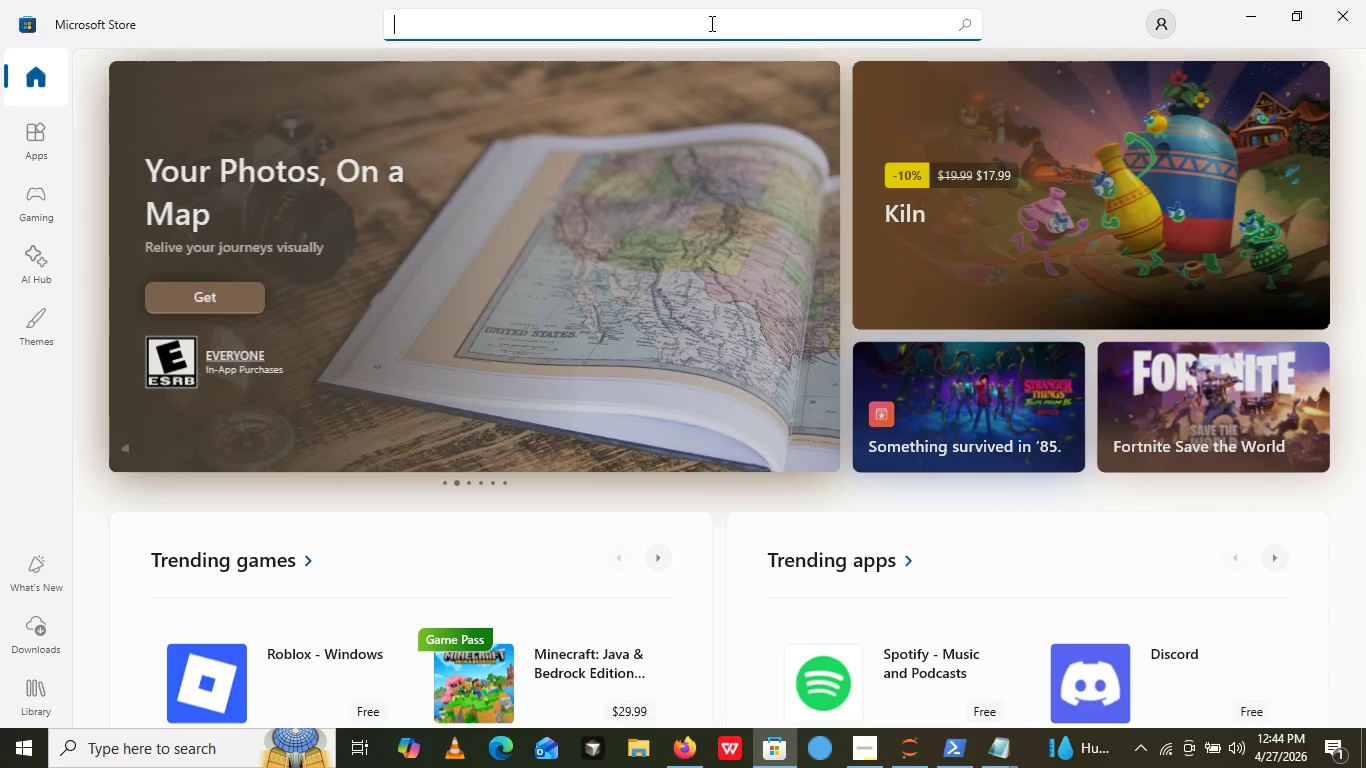 
type(poew)
key(Backspace)
key(Backspace)
 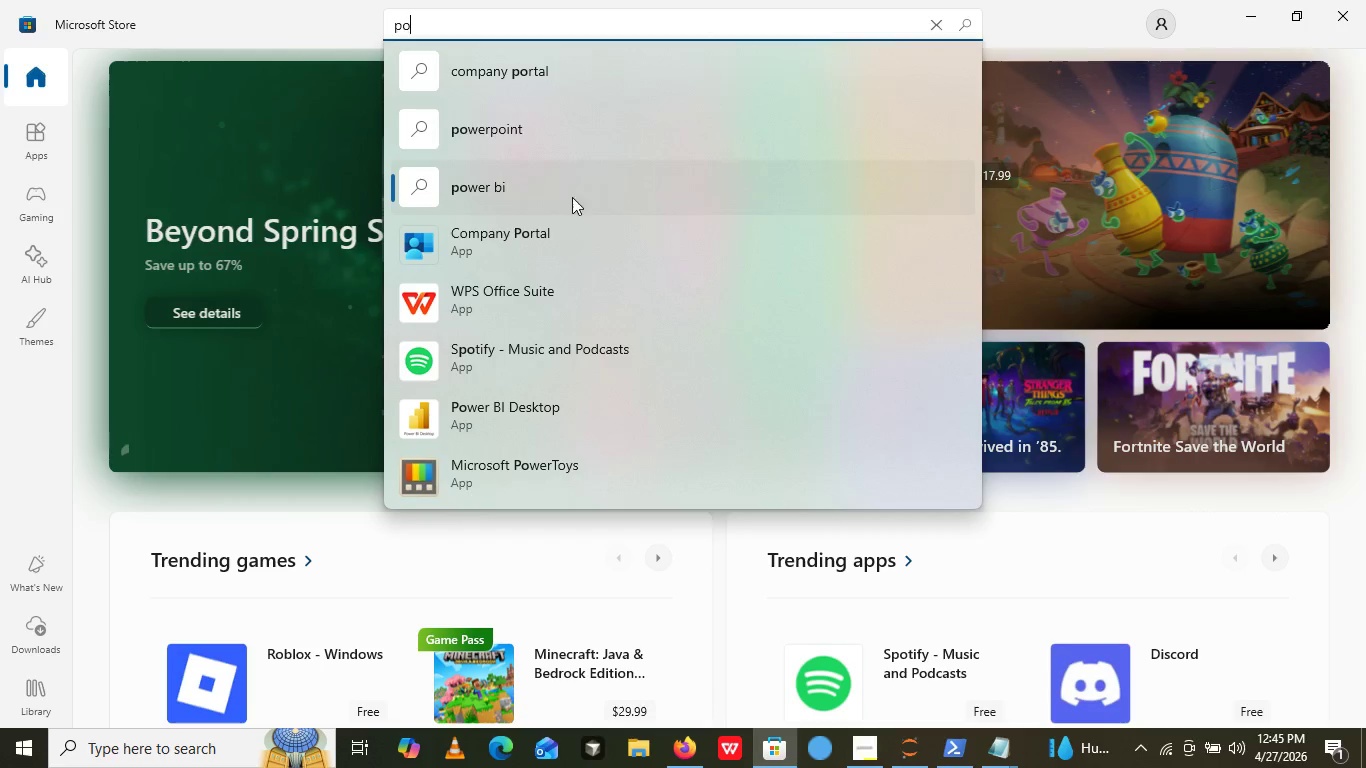 
left_click([561, 204])
 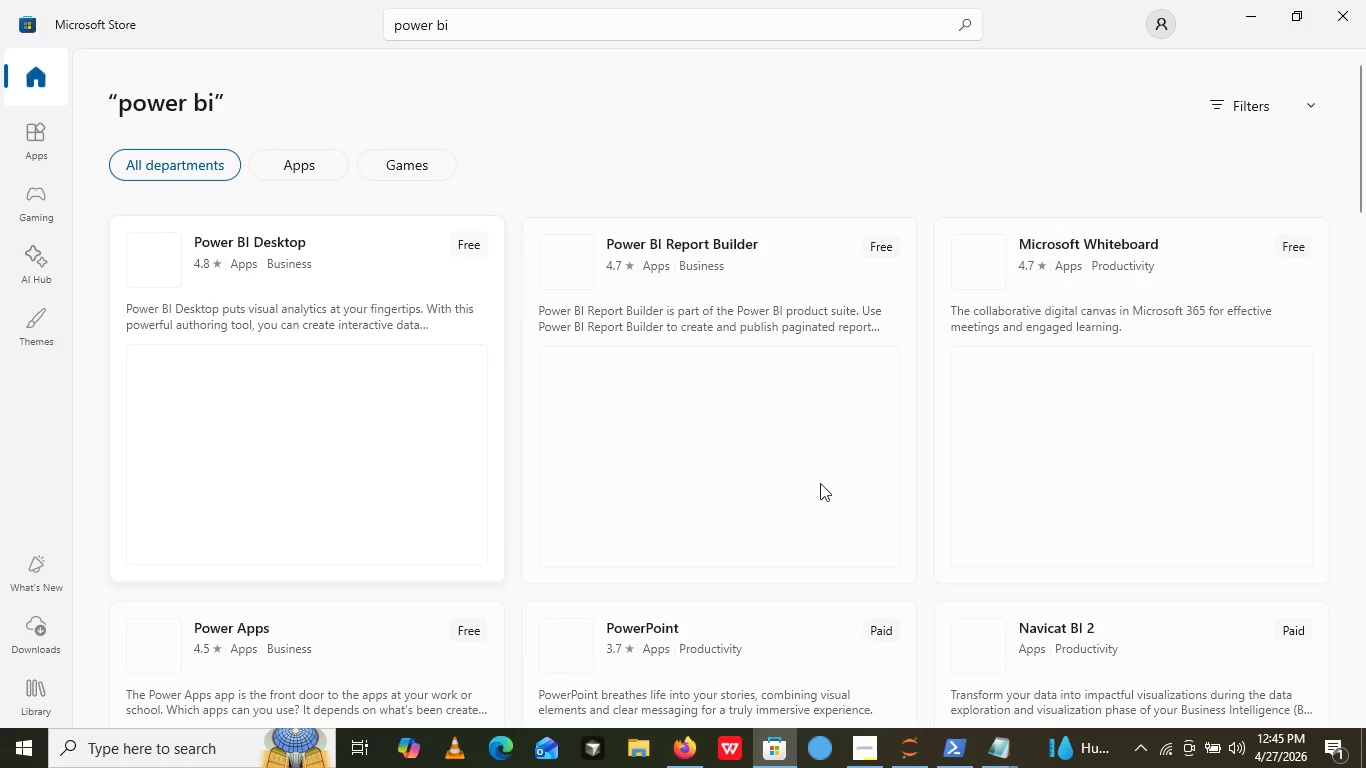 
wait(8.72)
 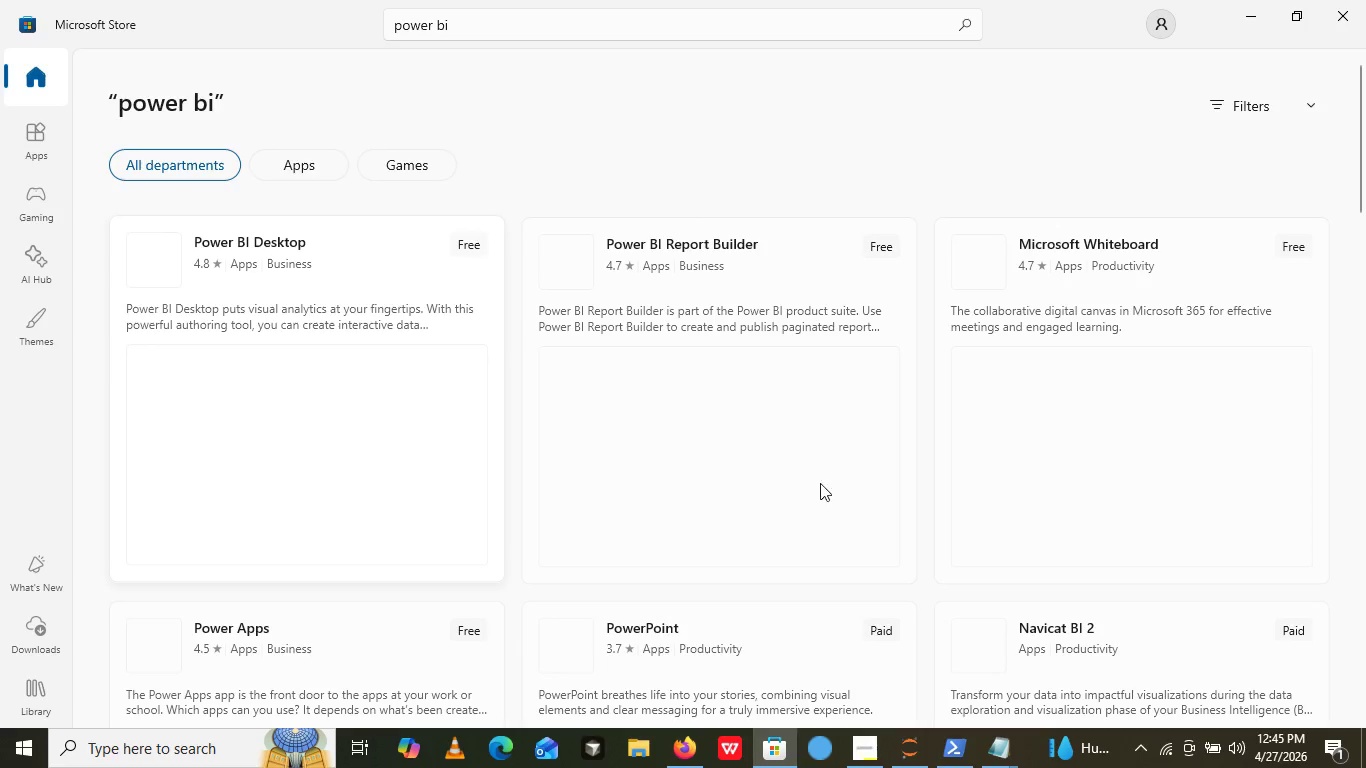 
left_click([1236, 14])
 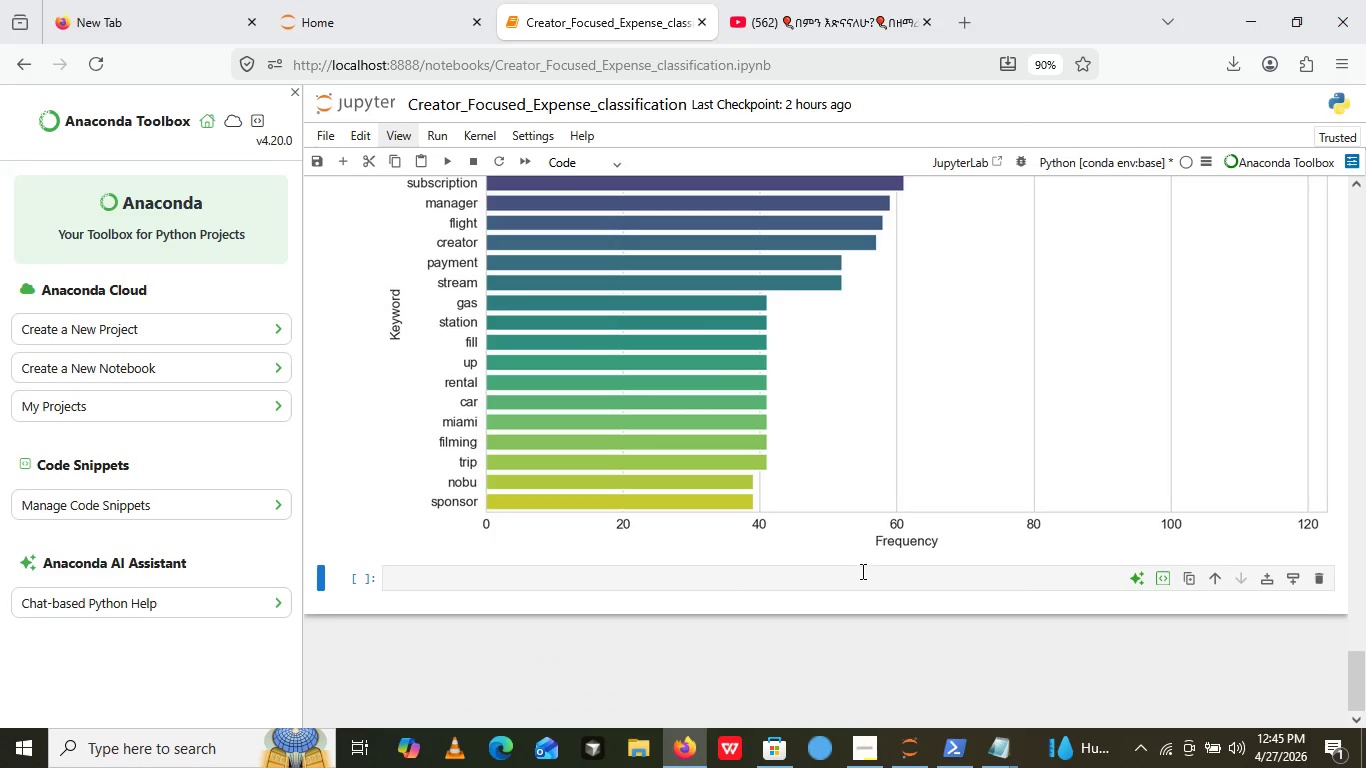 
scroll: coordinate [702, 528], scroll_direction: down, amount: 4.0
 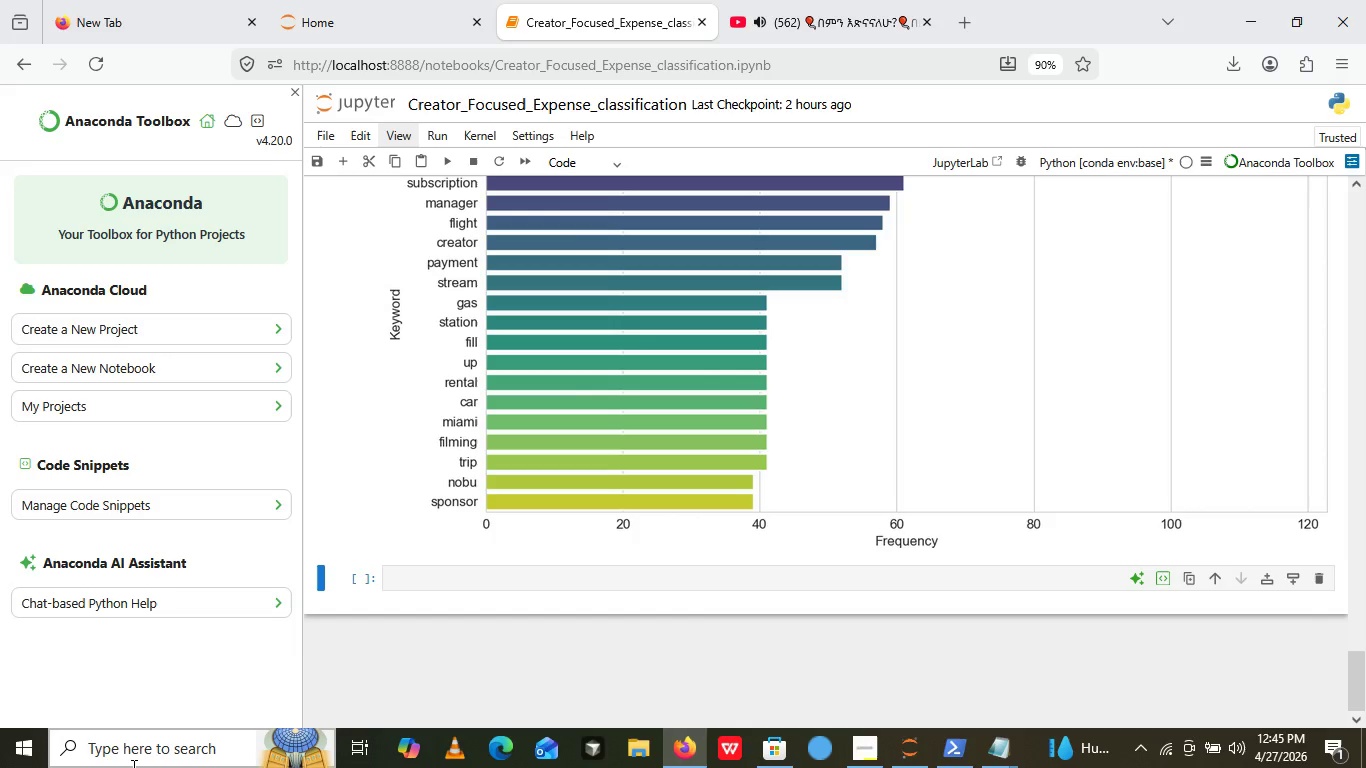 
wait(34.15)
 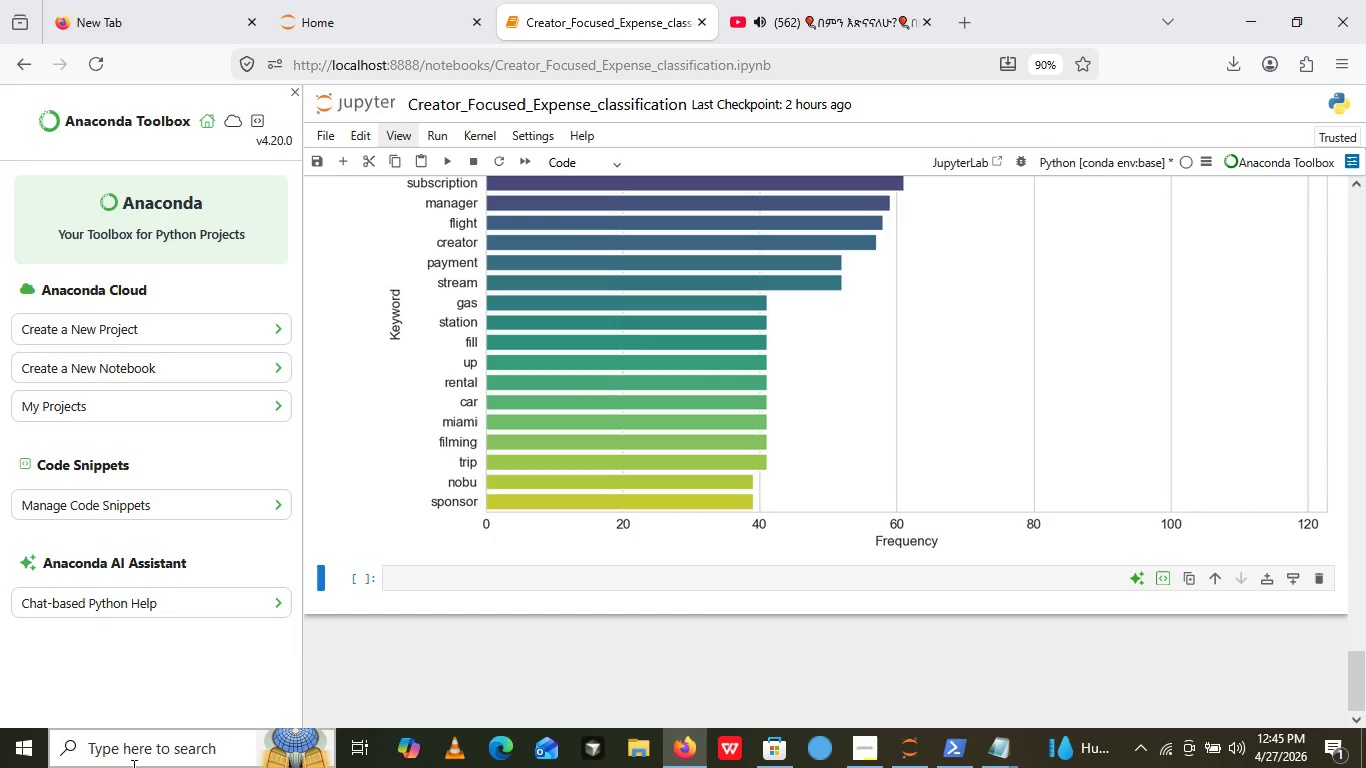 
left_click([749, 24])
 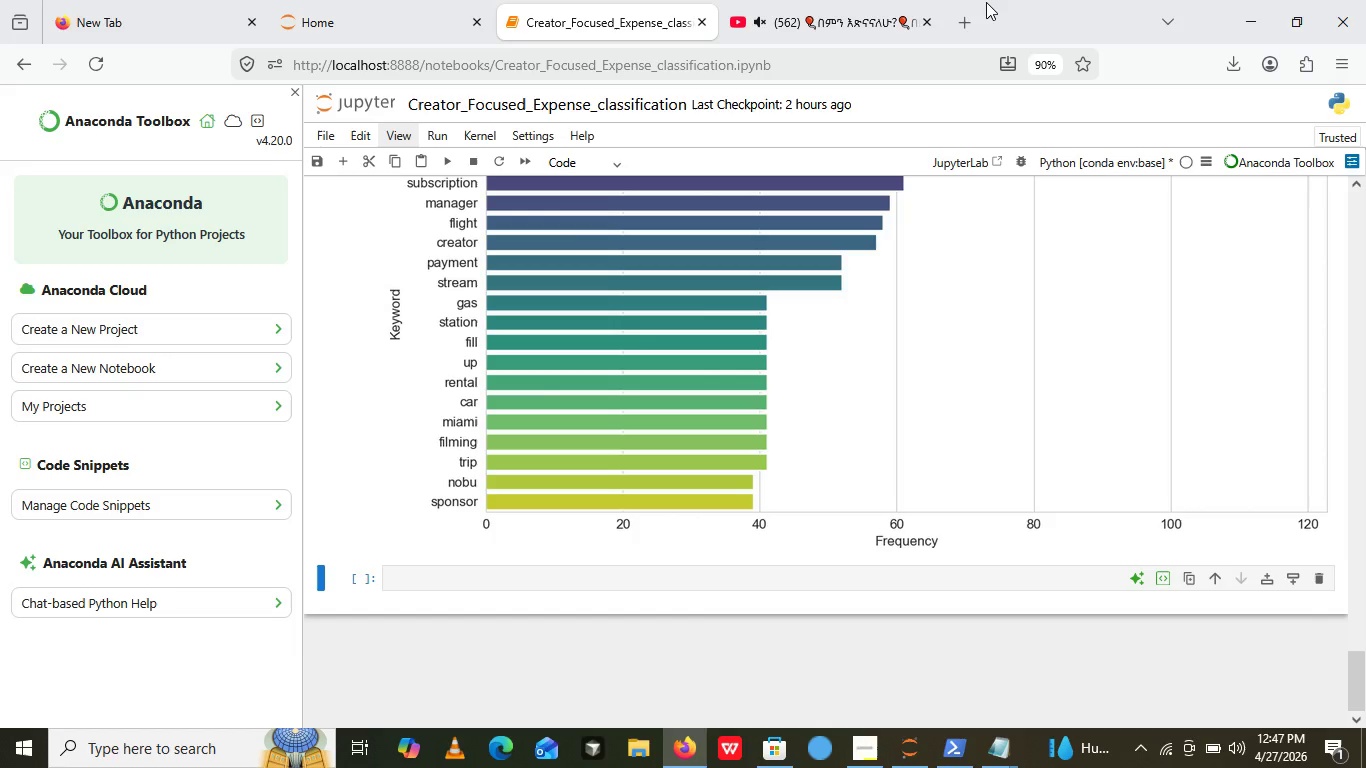 
wait(74.55)
 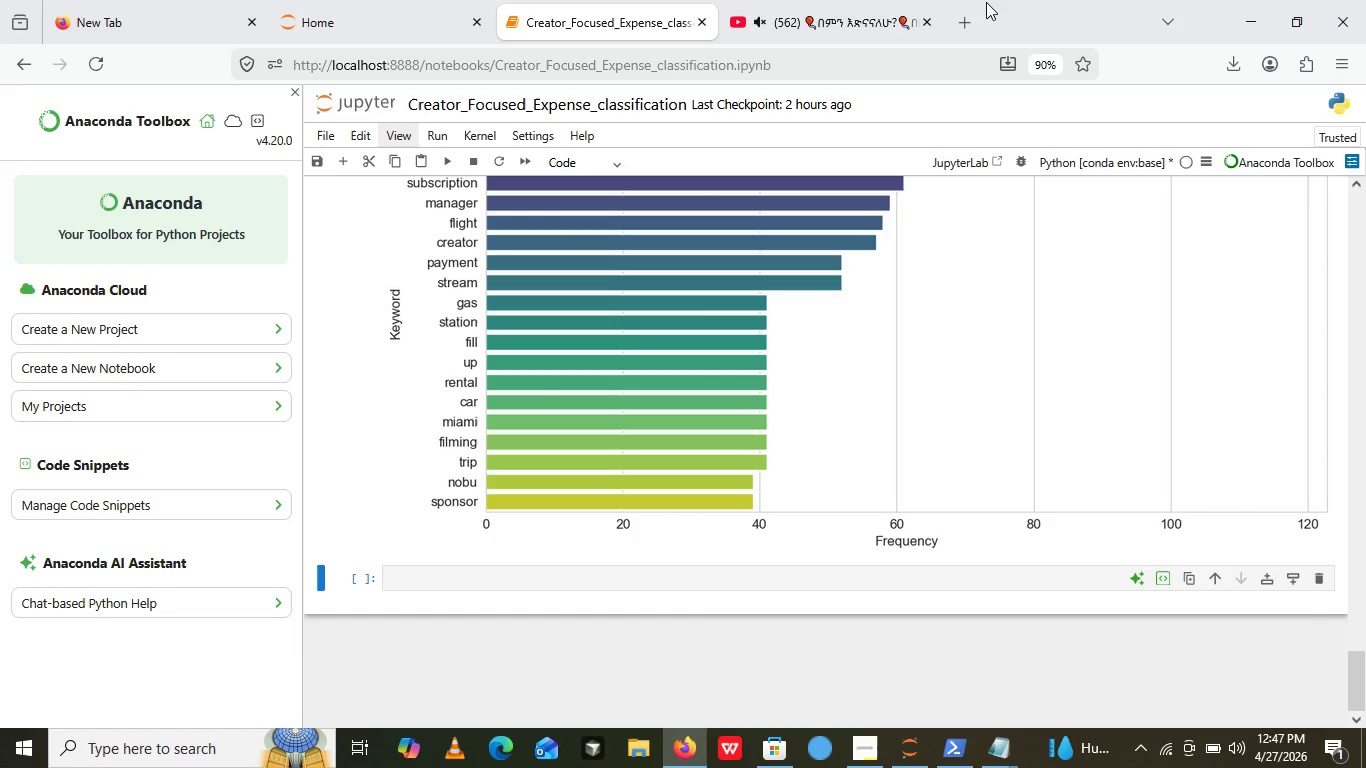 
key(Shift+ShiftLeft)
 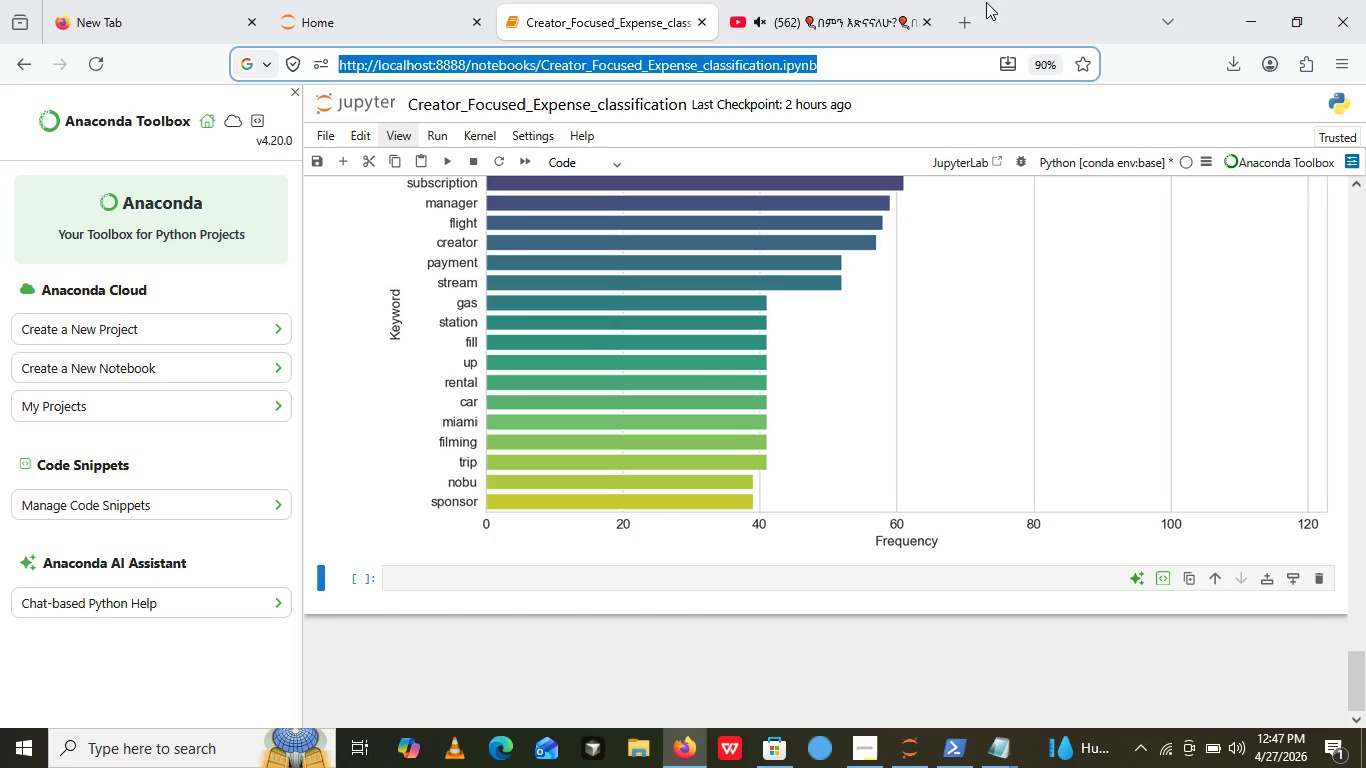 
hold_key(key=CapsLock, duration=3.61)
 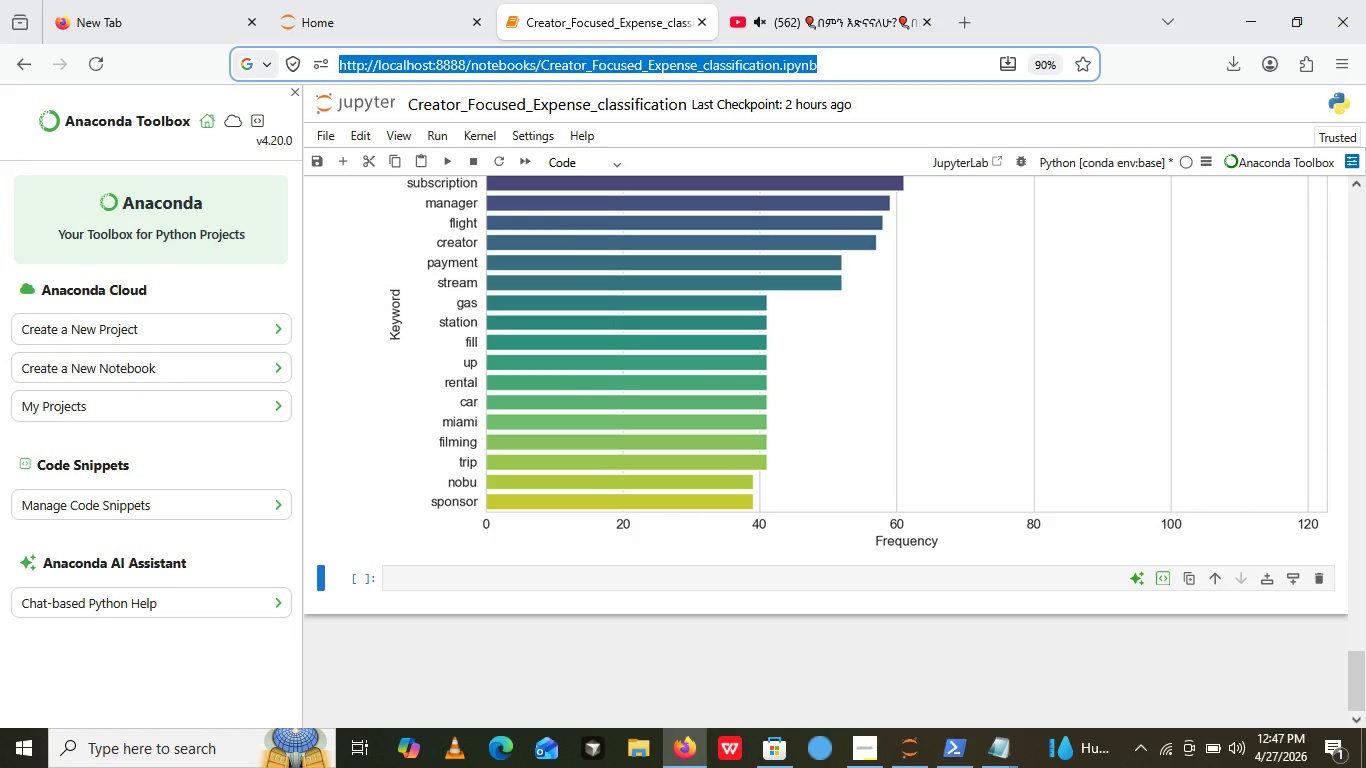 
key(Tab)
 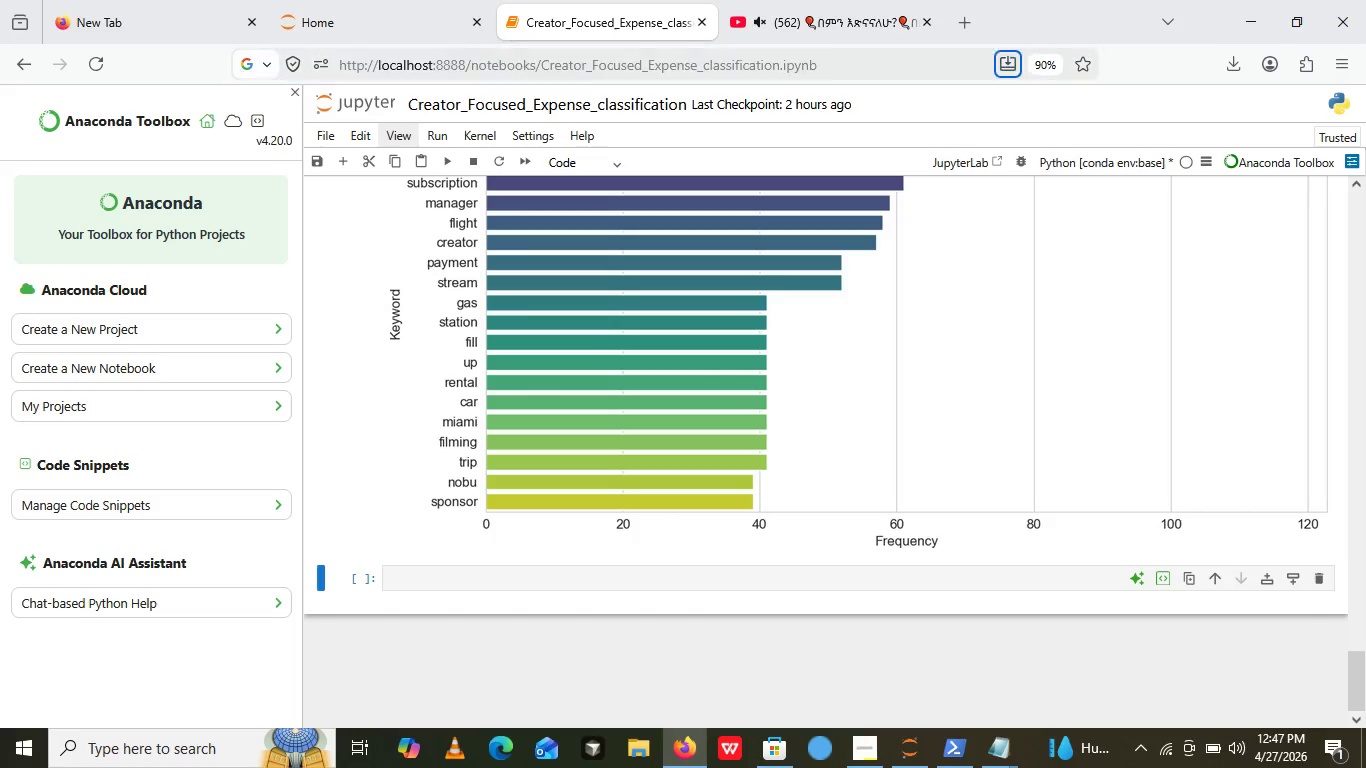 
key(Tab)
 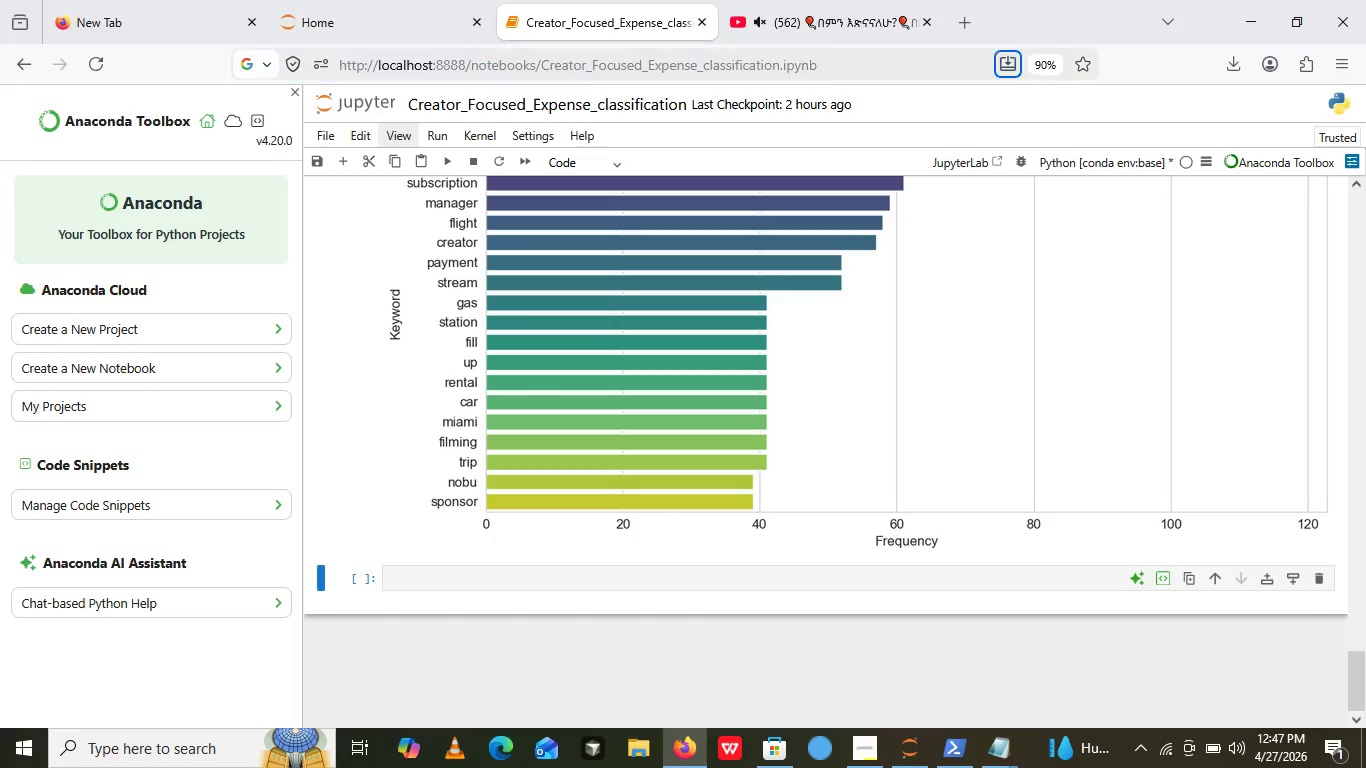 
key(Tab)
 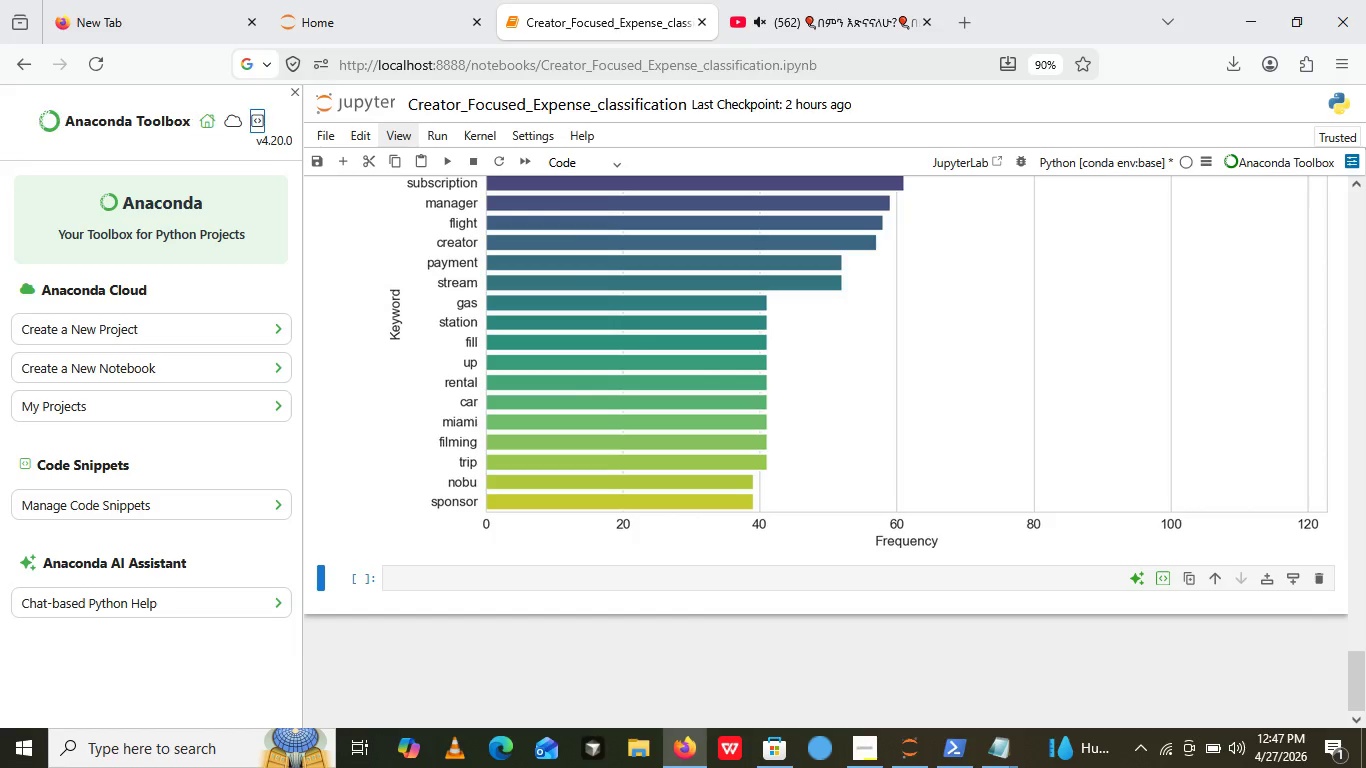 
hold_key(key=Tab, duration=1.51)
 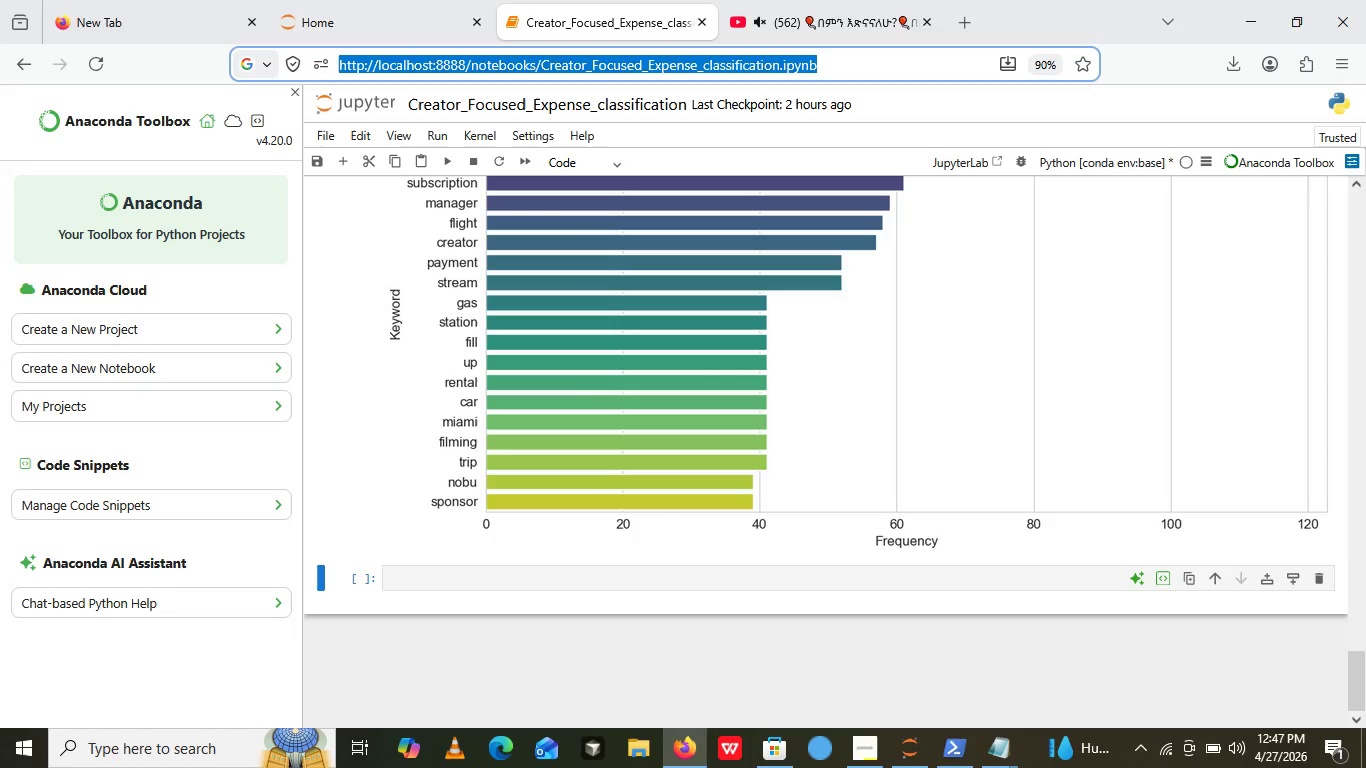 
hold_key(key=Tab, duration=1.2)
 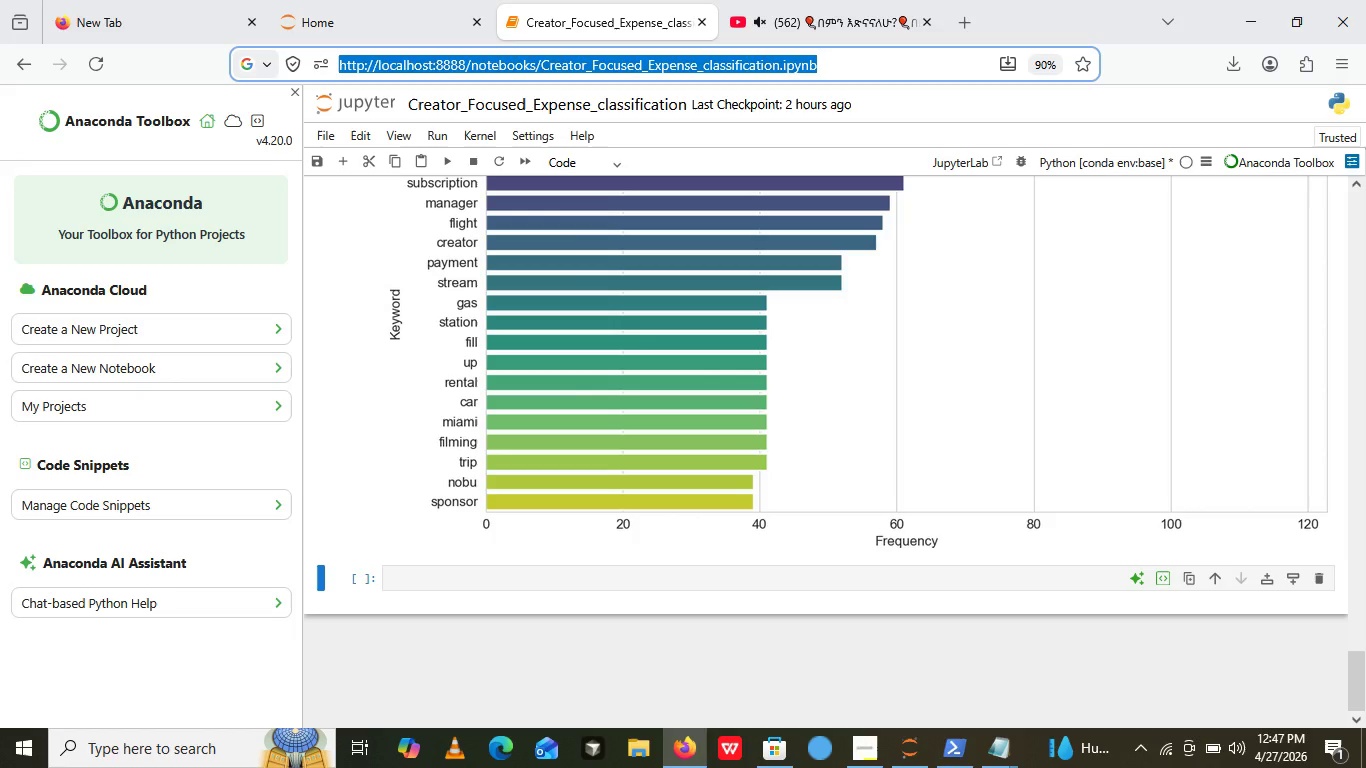 
key(Shift+ShiftLeft)
 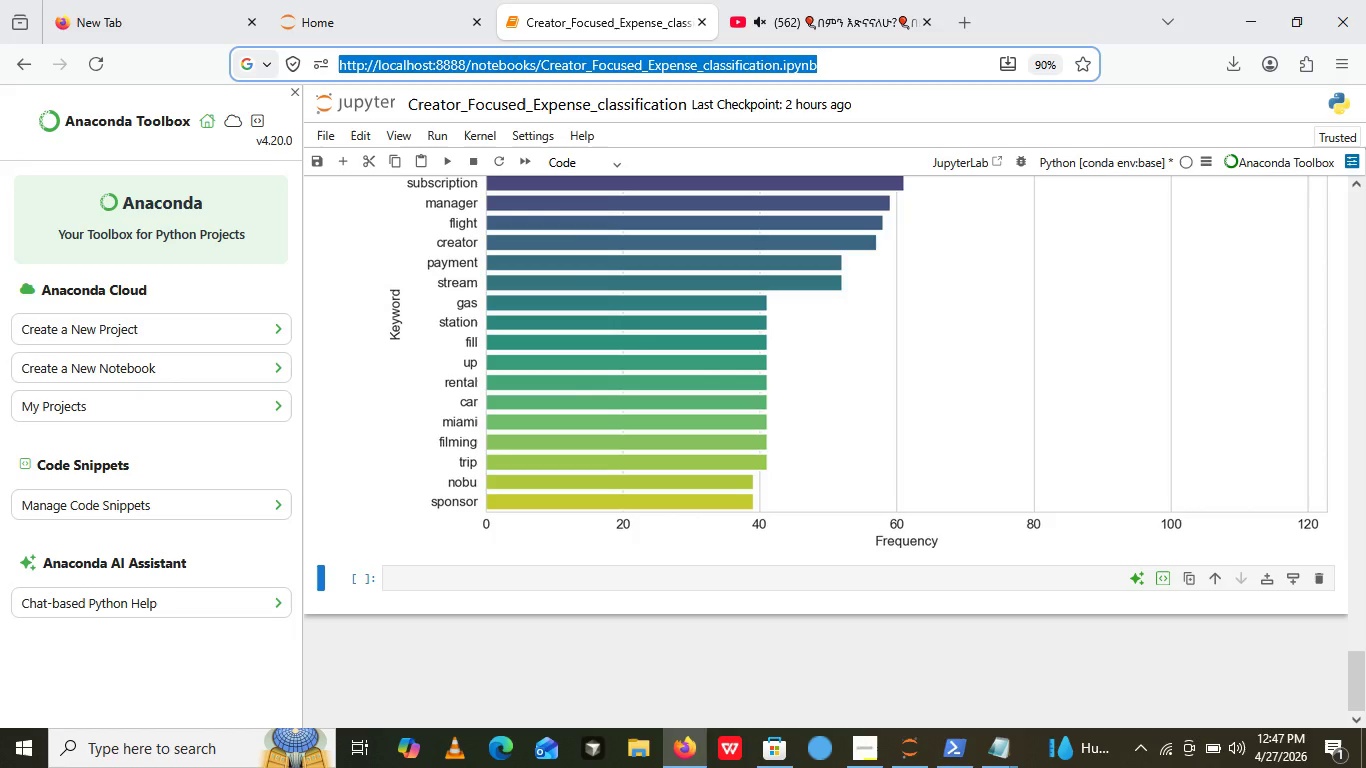 
key(Shift+ShiftLeft)
 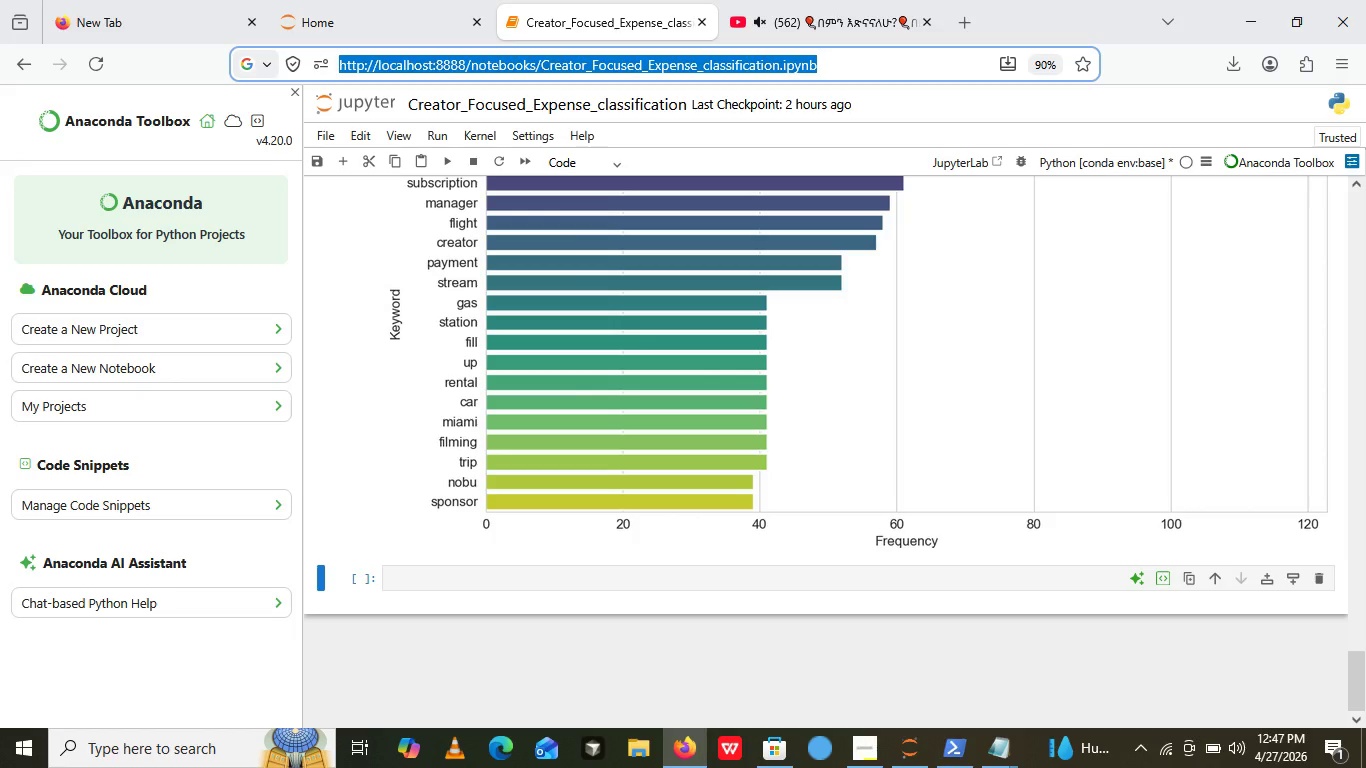 
key(Shift+ShiftLeft)
 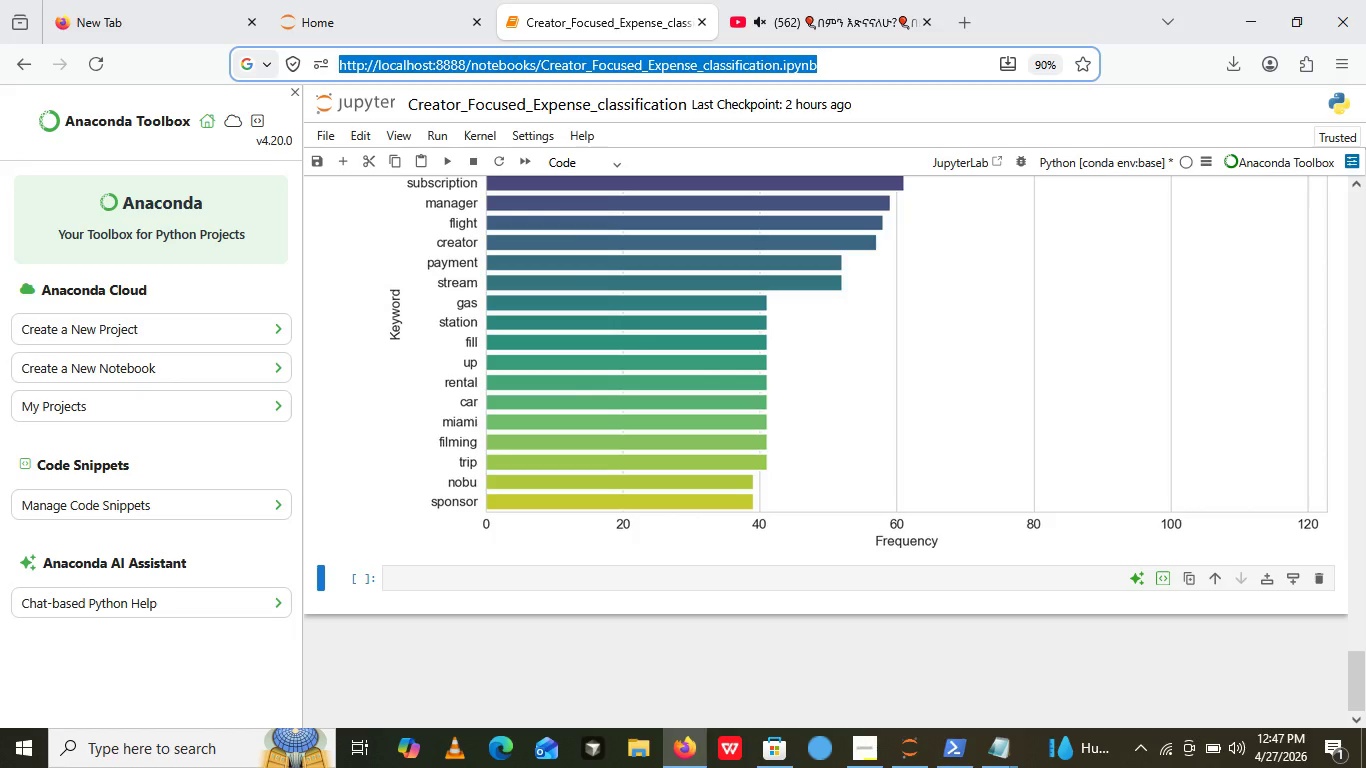 
key(Shift+ShiftLeft)
 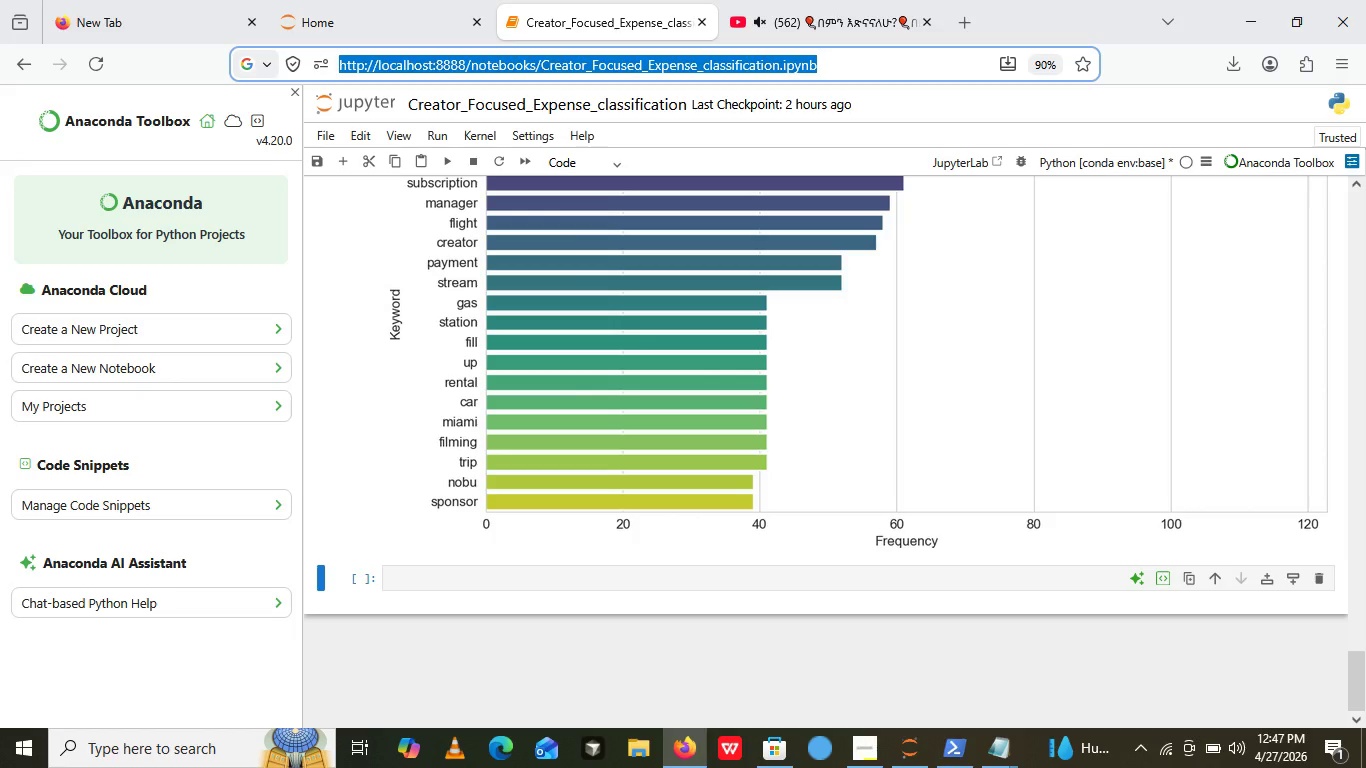 
key(Shift+ShiftLeft)
 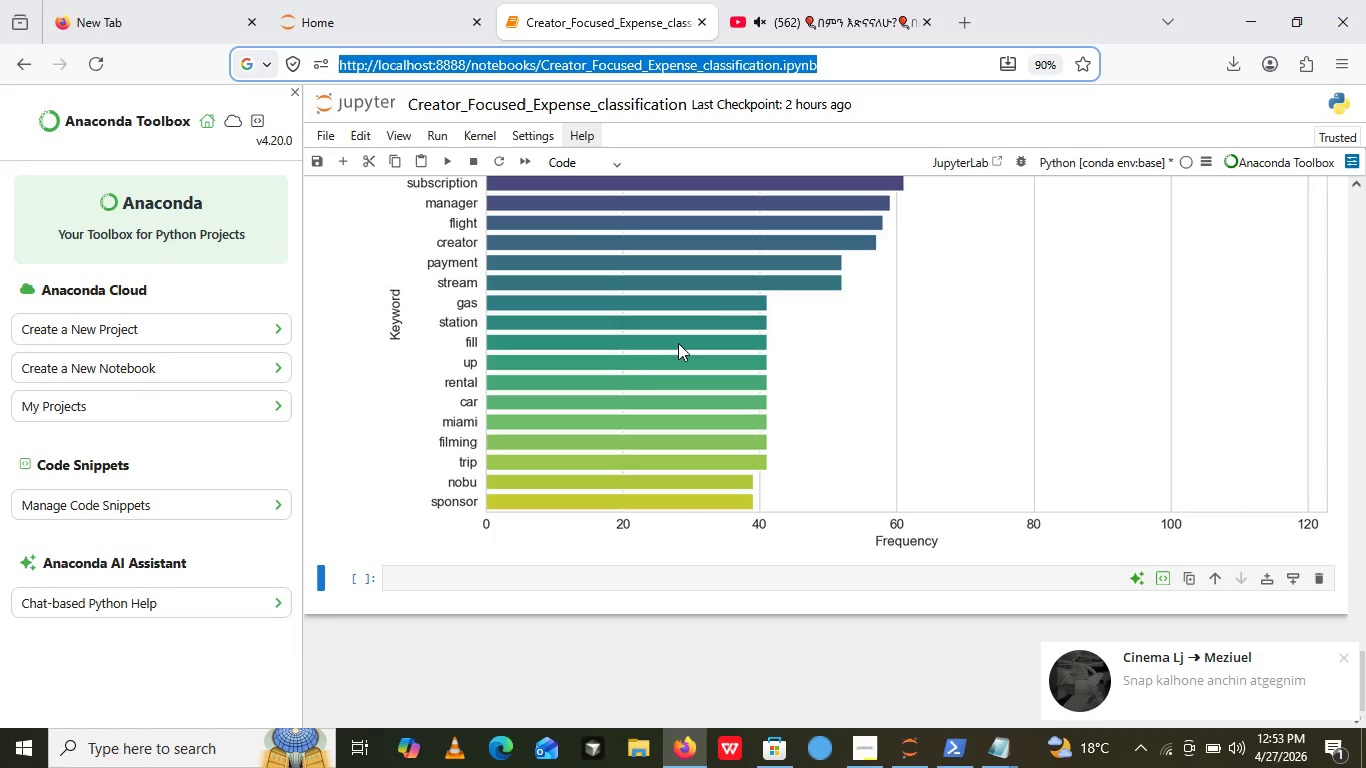 
wait(373.41)
 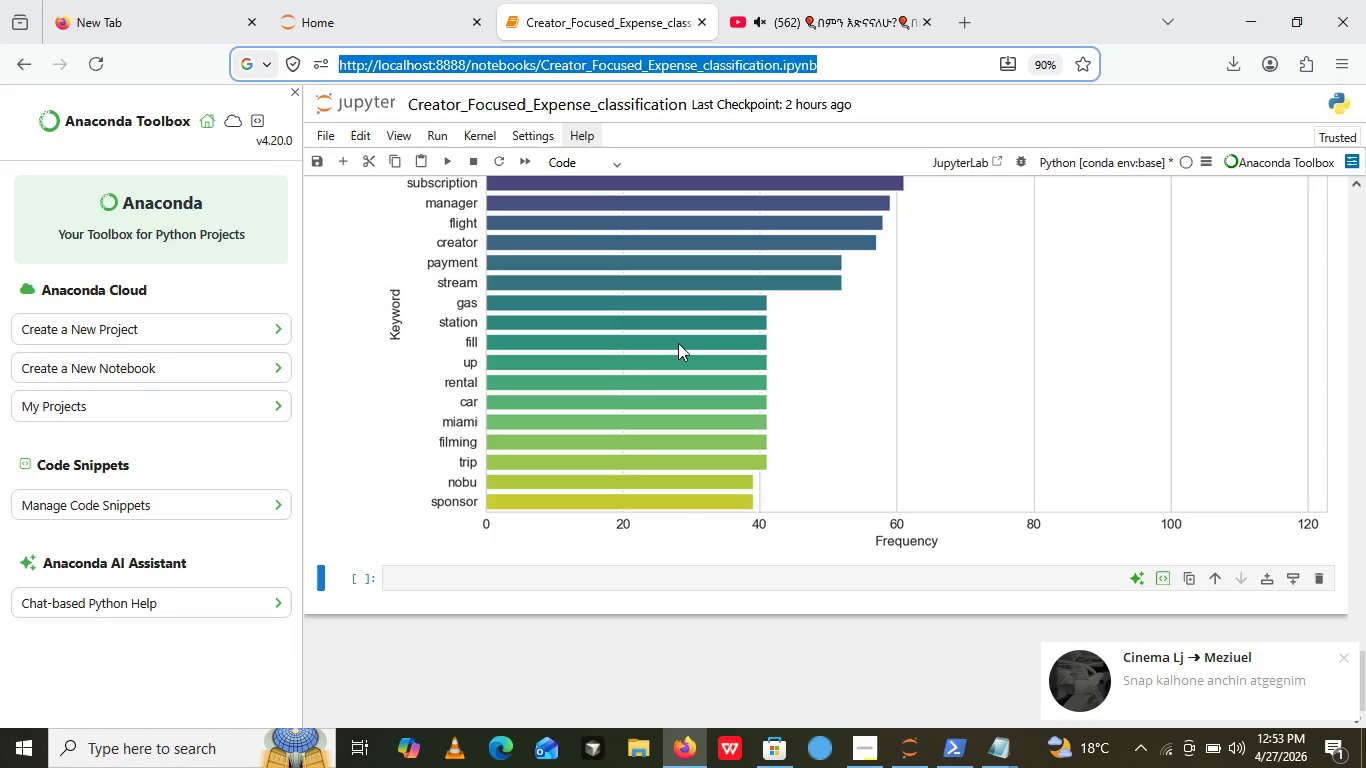 
mouse_move([649, -10])
 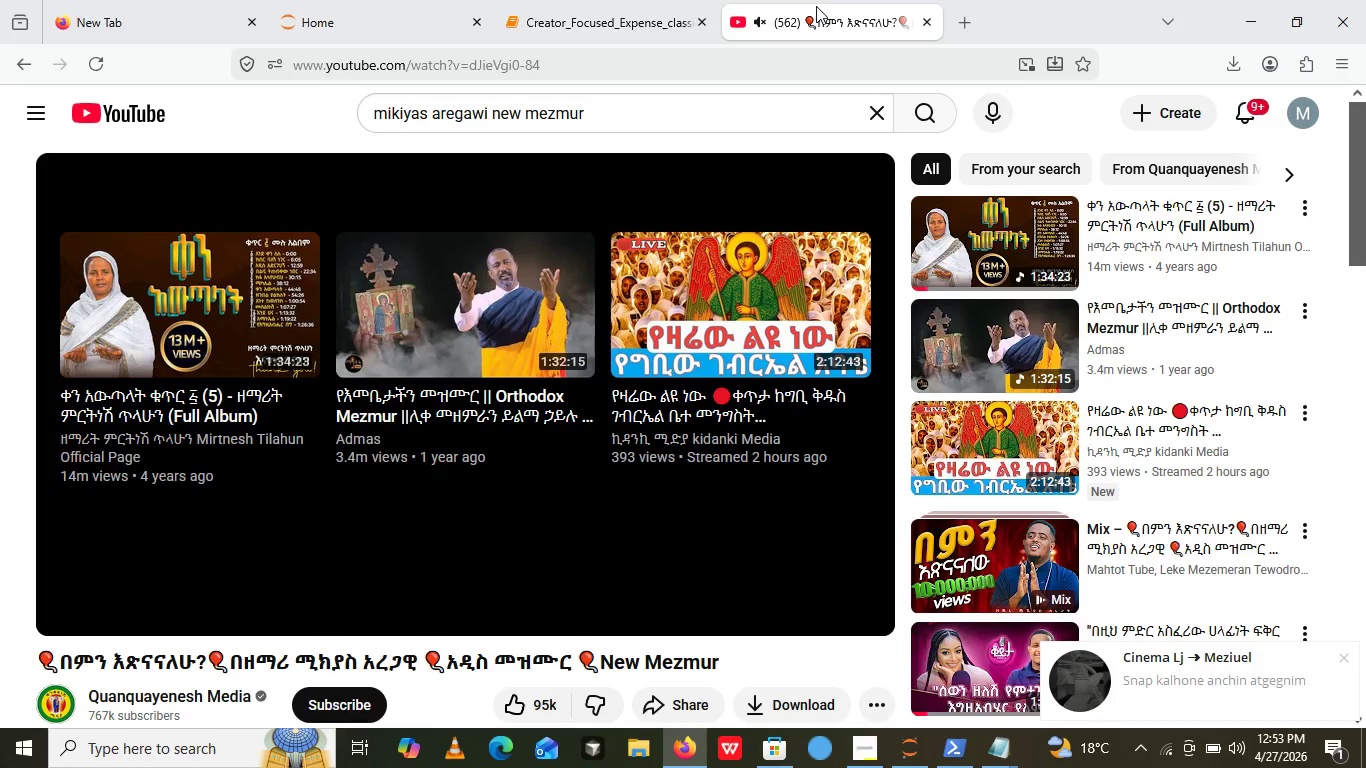 
left_click([816, 6])
 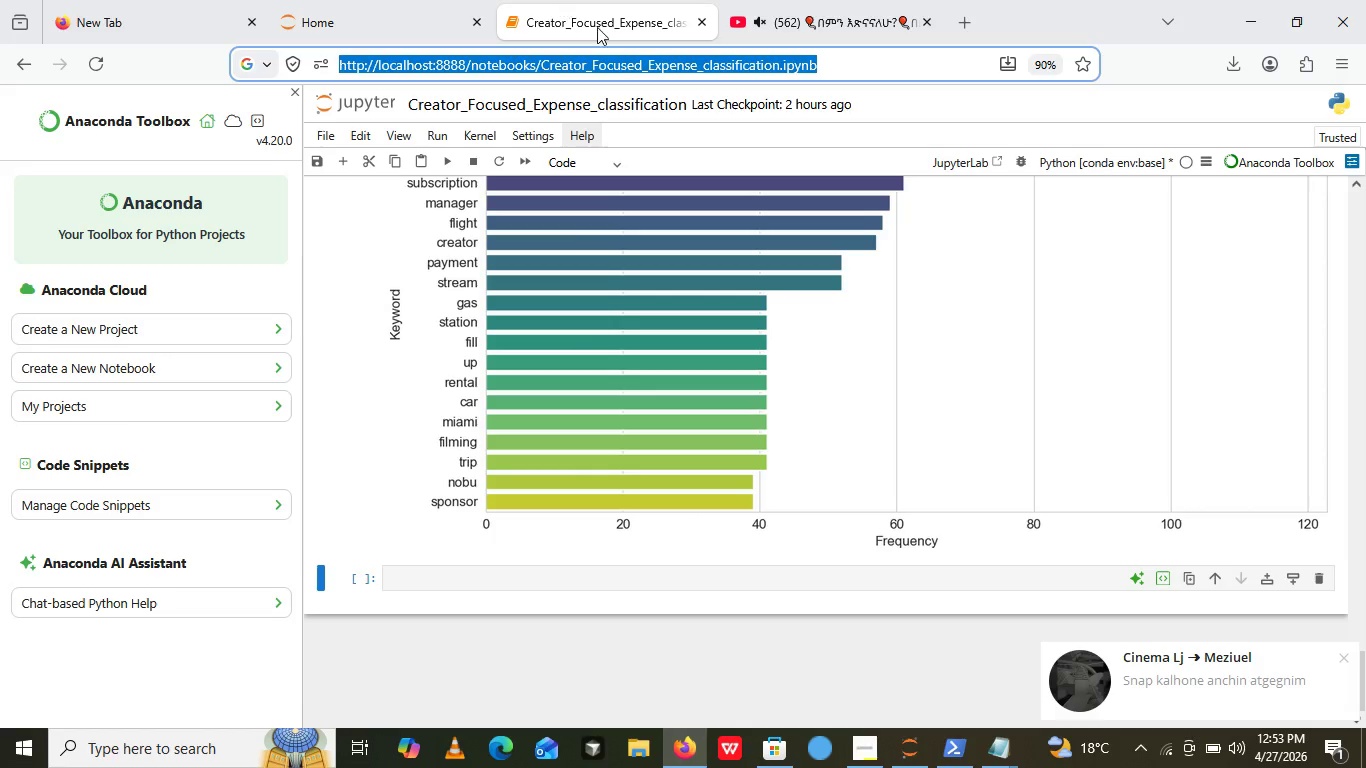 
left_click([562, 0])
 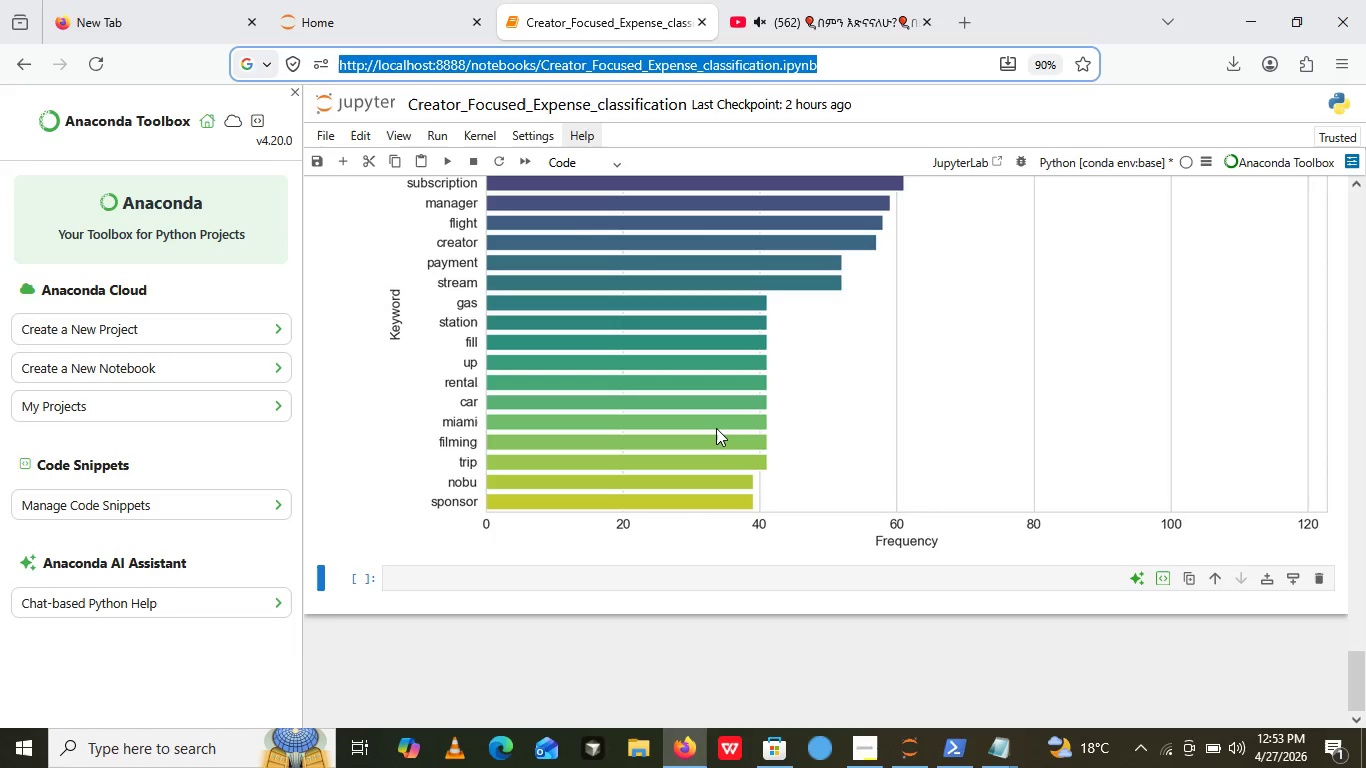 
wait(8.77)
 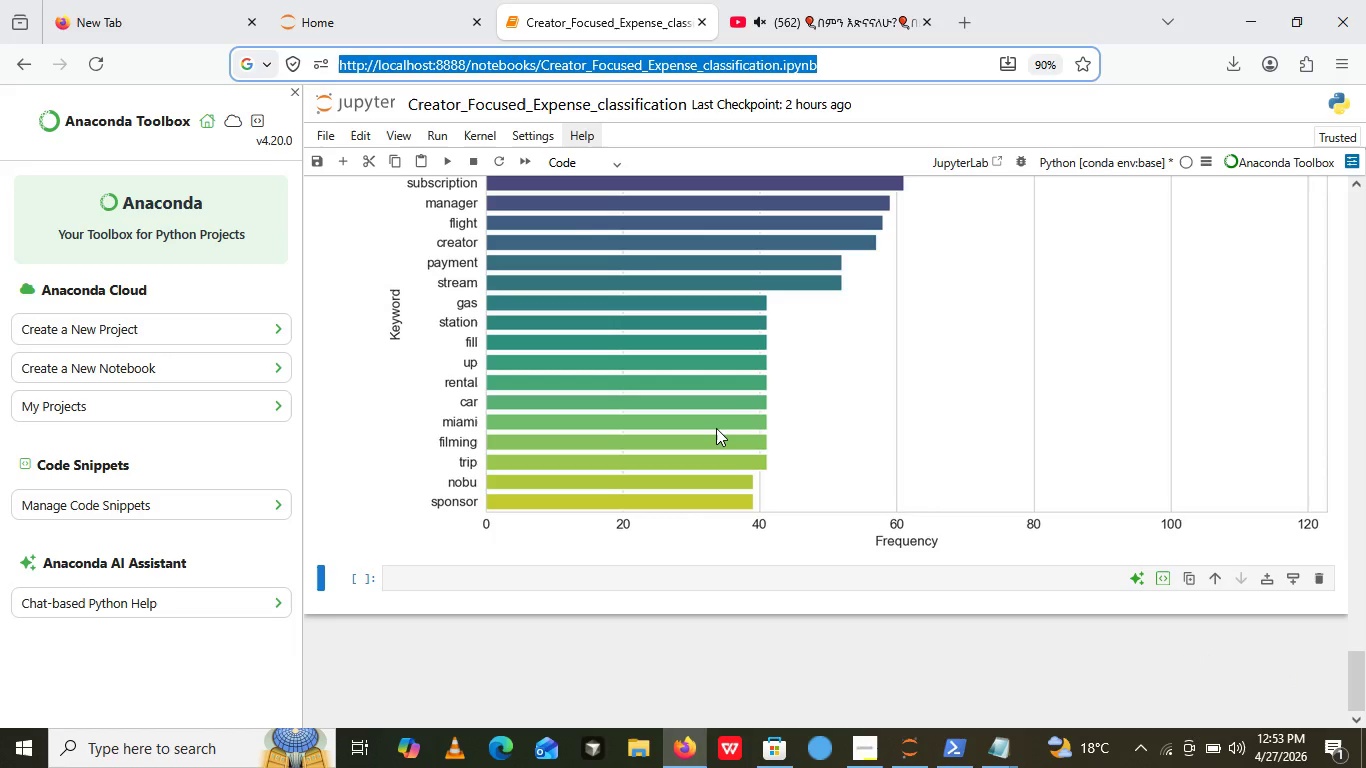 
left_click([876, 740])